 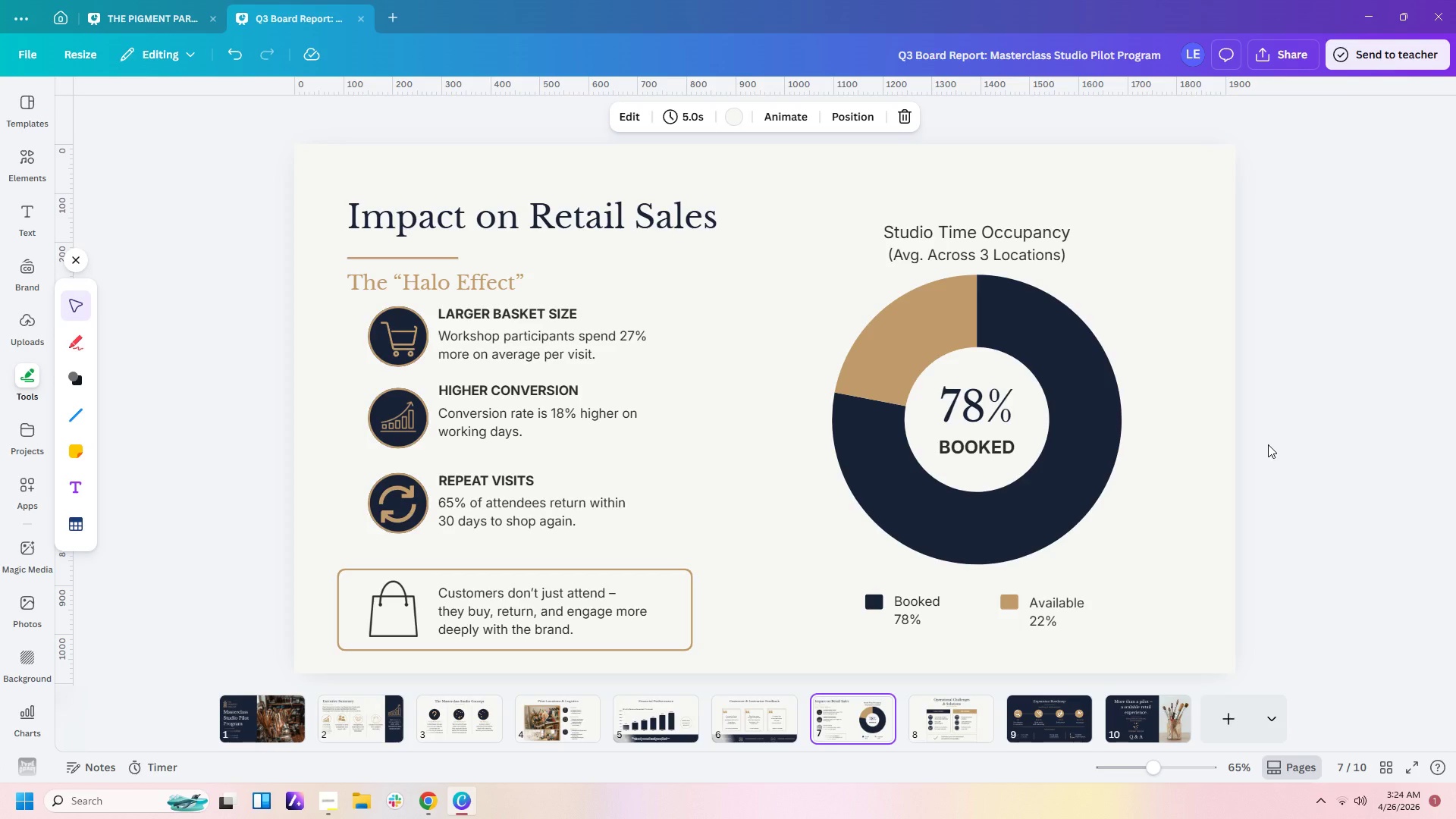 
left_click([732, 336])
 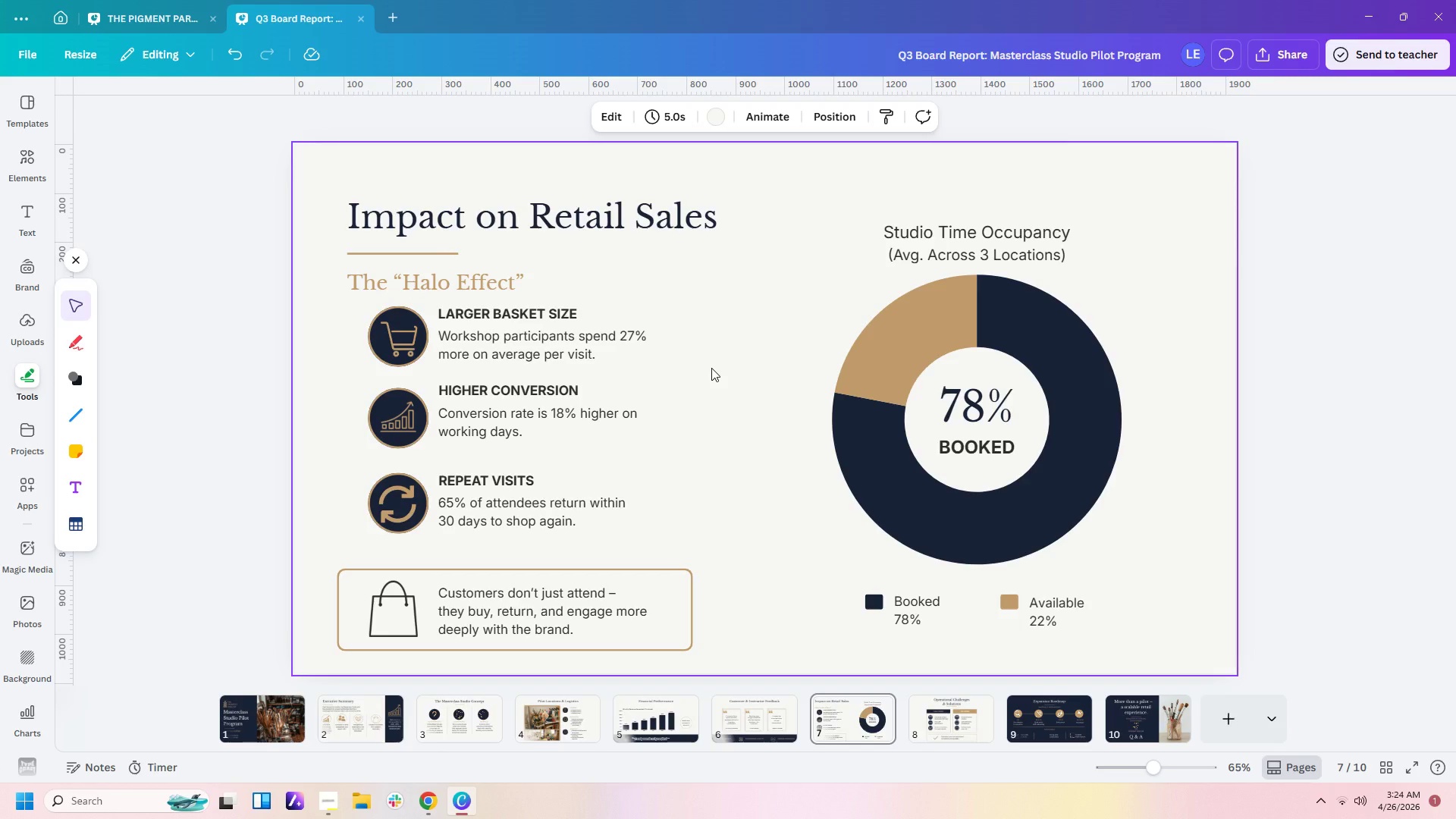 
wait(12.97)
 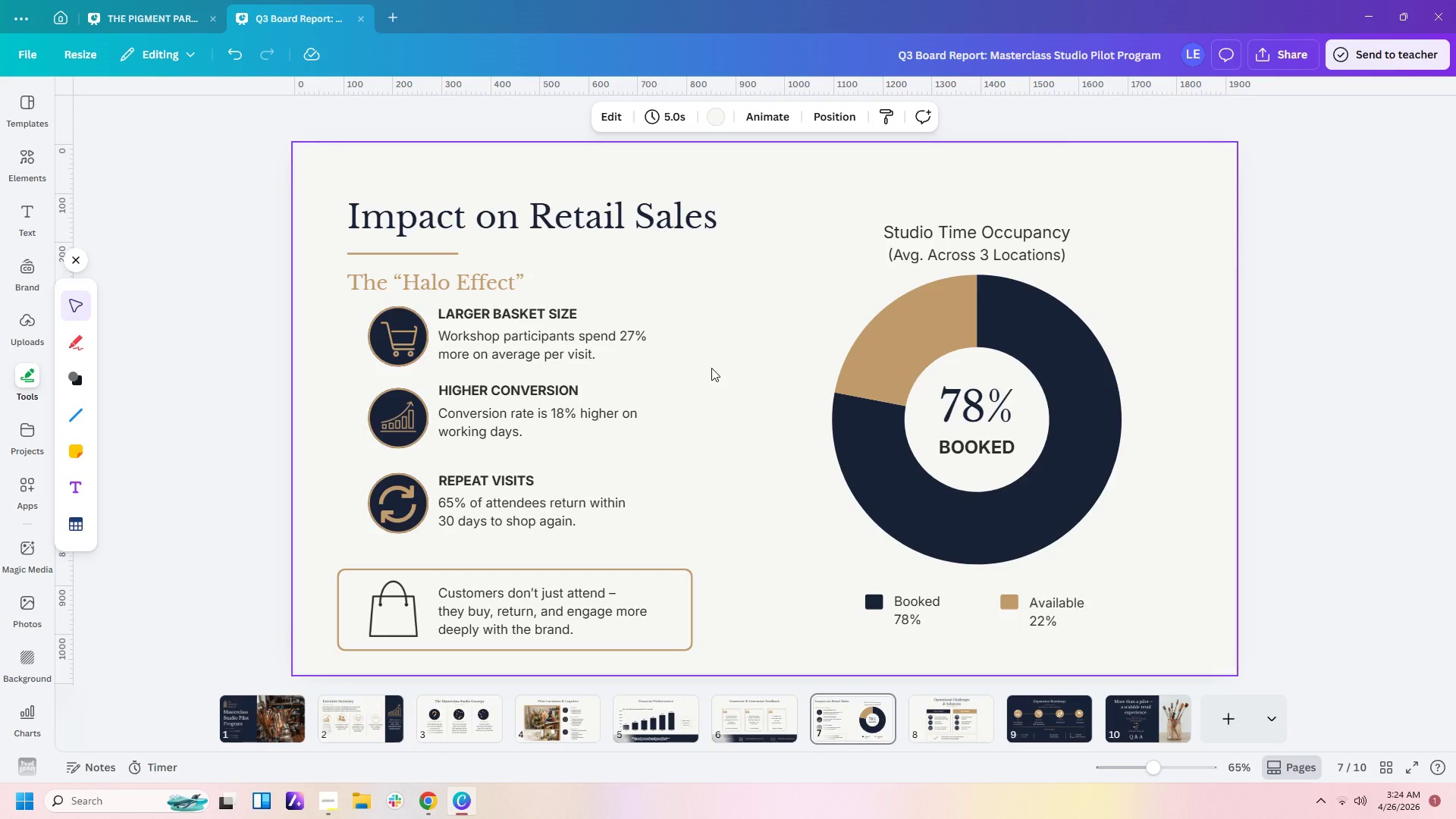 
left_click_drag(start_coordinate=[685, 538], to_coordinate=[523, 313])
 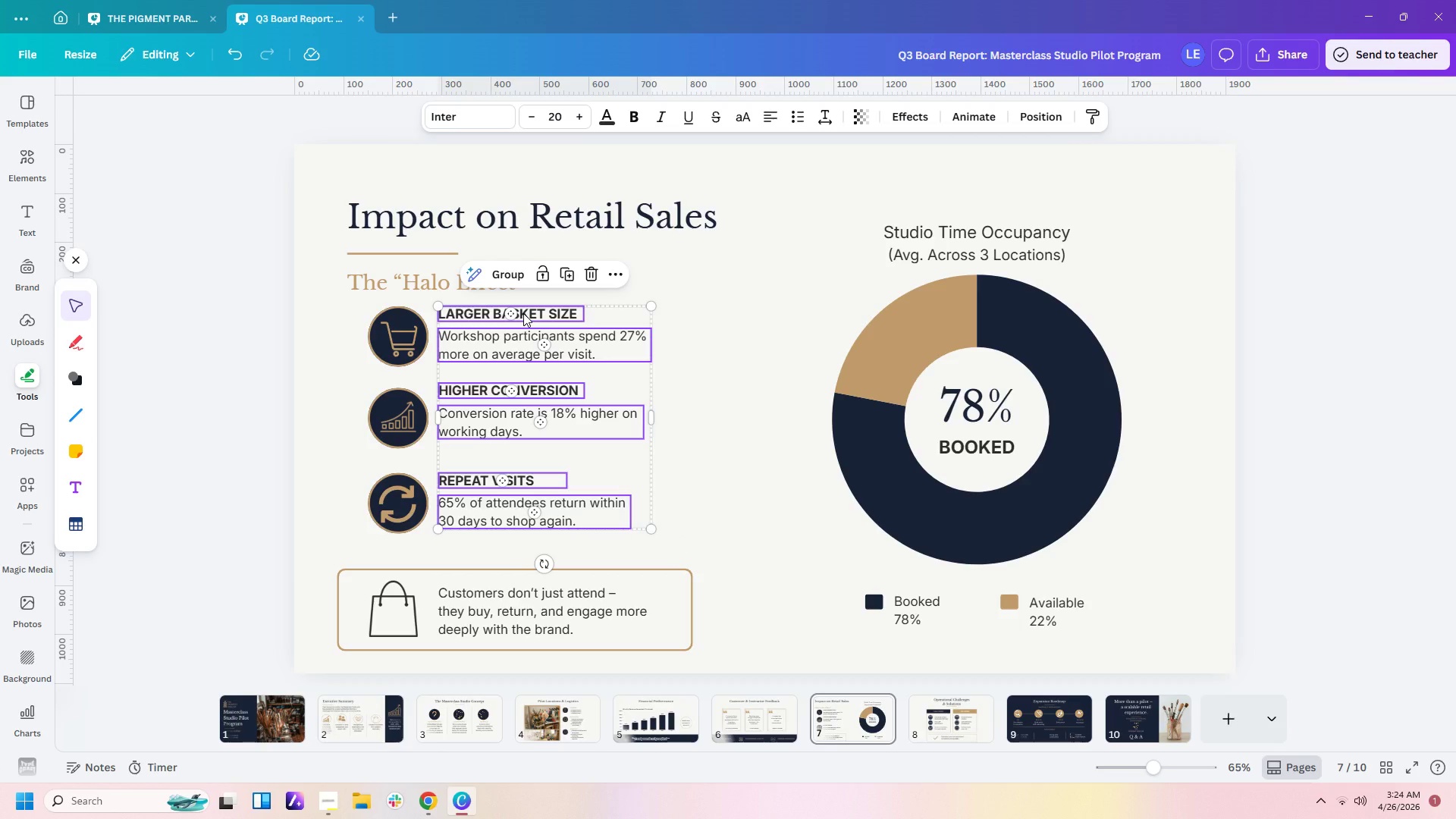 
left_click_drag(start_coordinate=[523, 313], to_coordinate=[534, 312])
 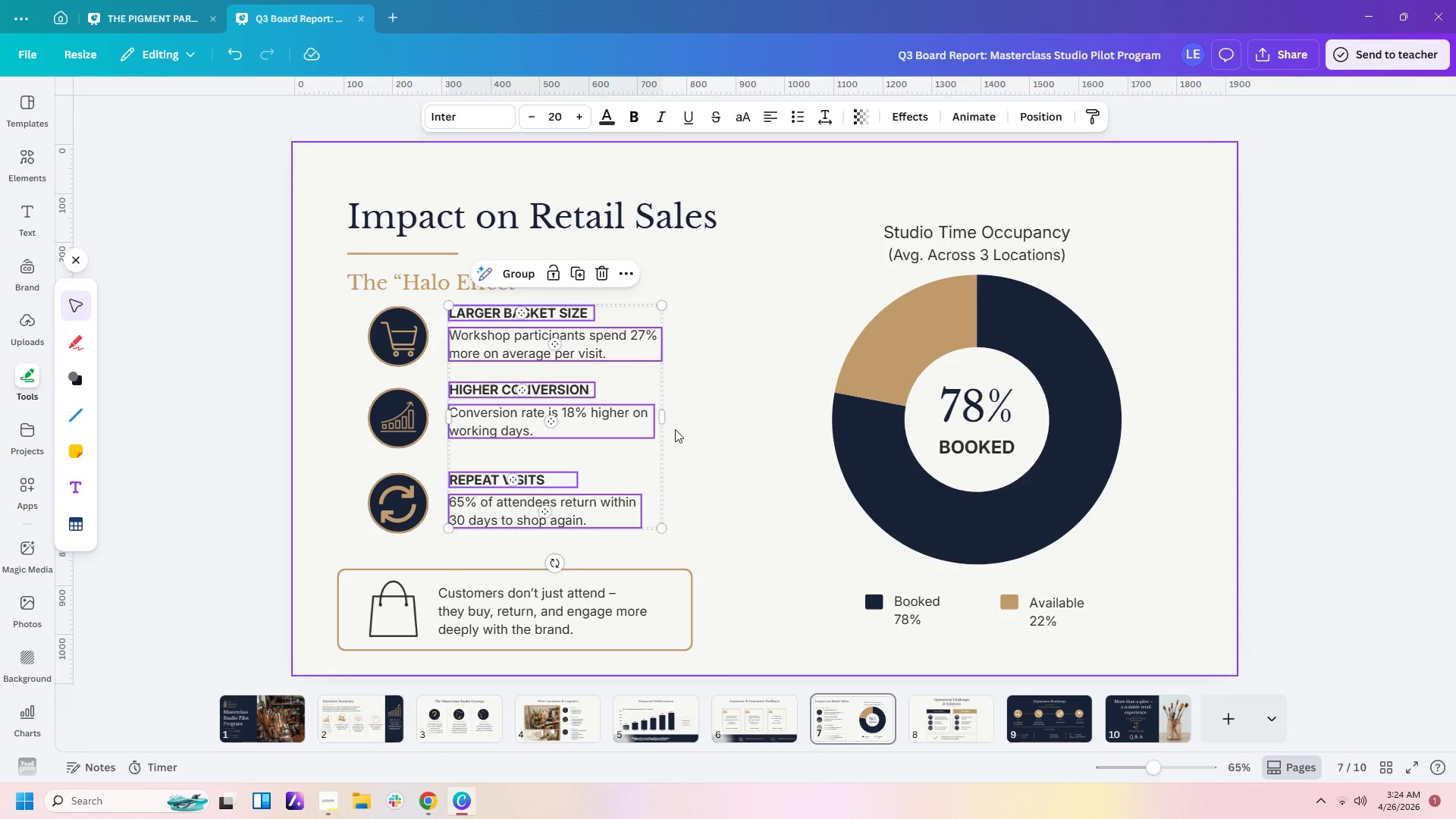 
left_click([676, 430])
 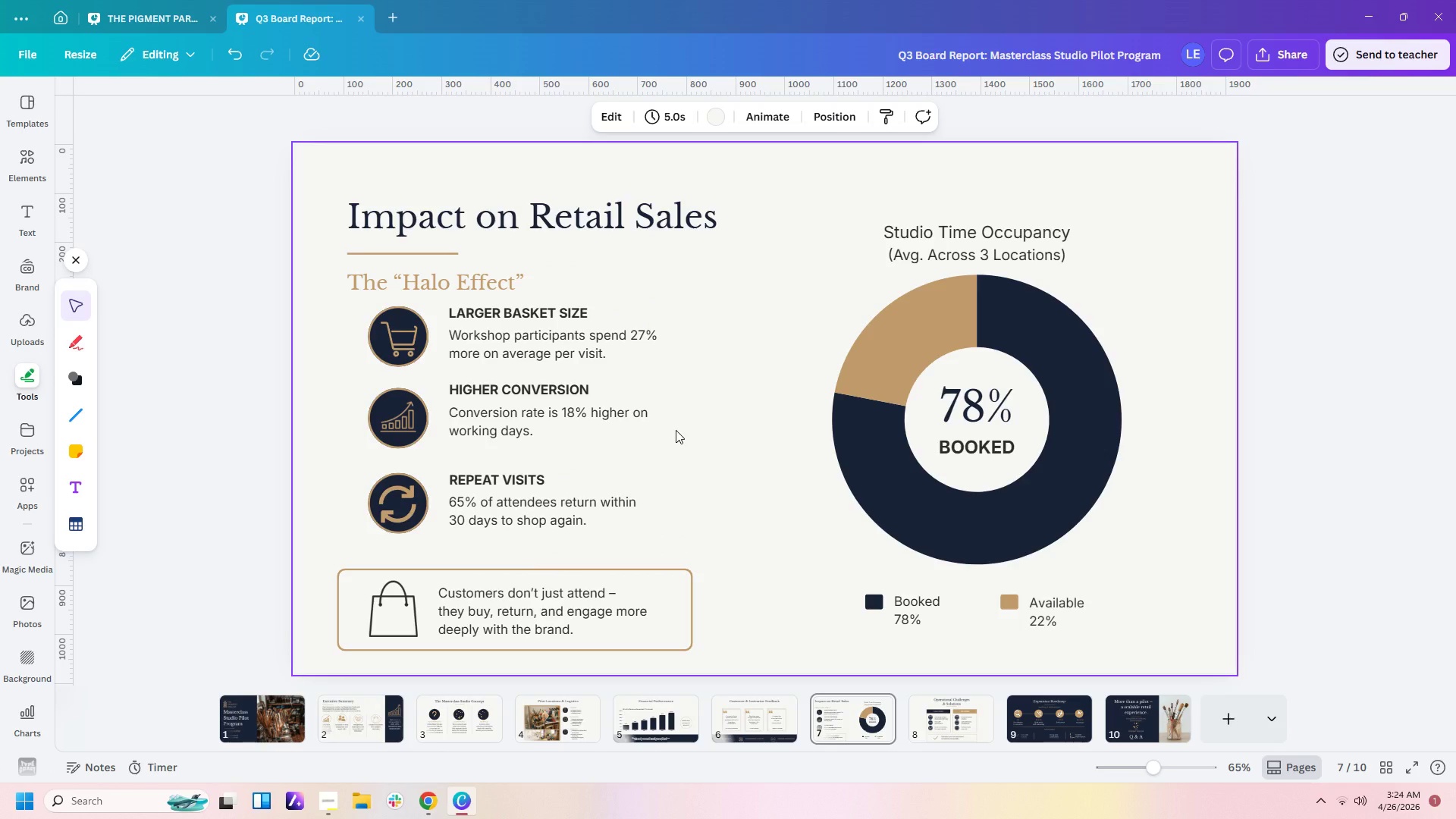 
wait(11.17)
 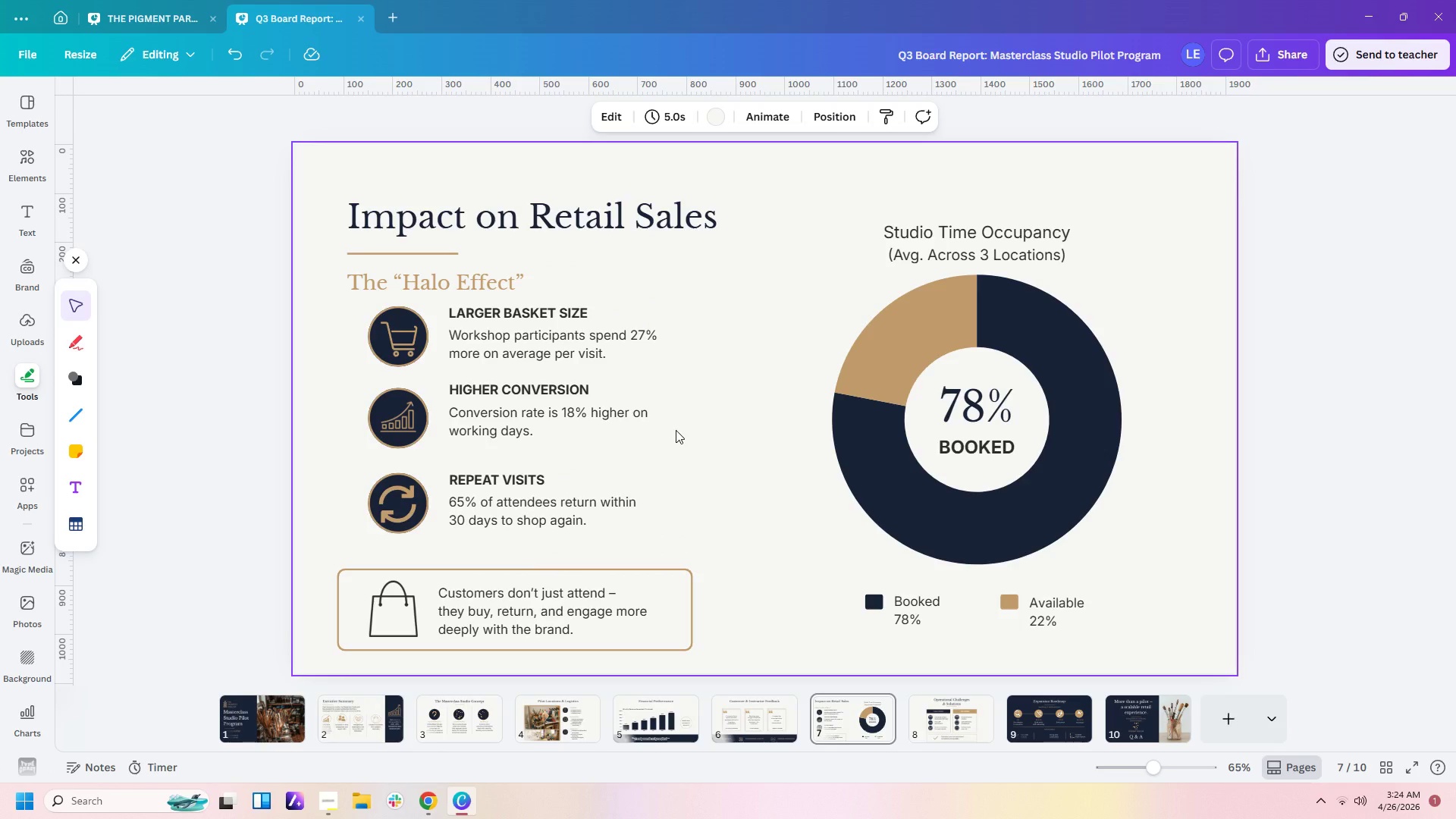 
left_click([640, 419])
 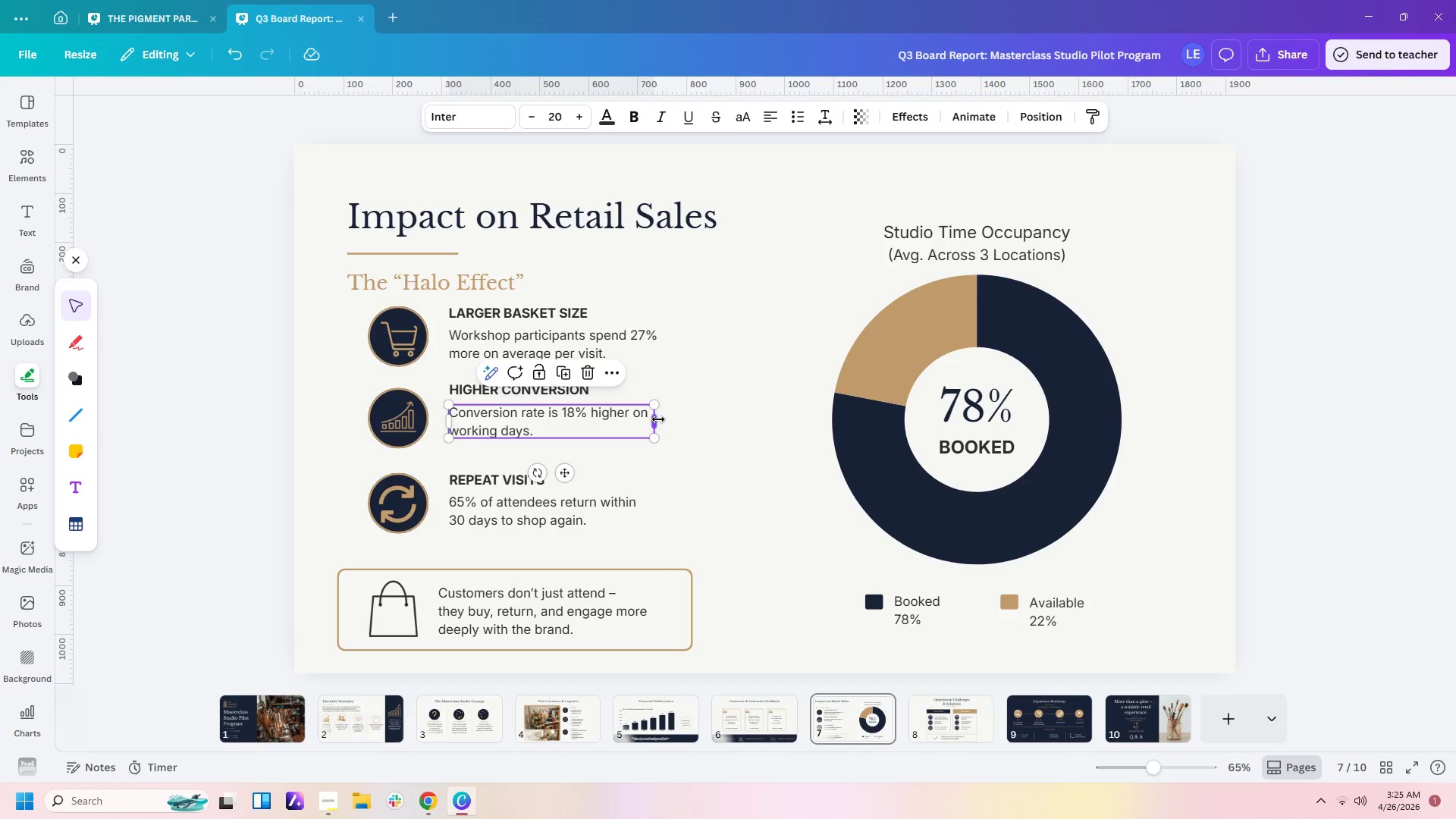 
left_click_drag(start_coordinate=[658, 419], to_coordinate=[648, 419])
 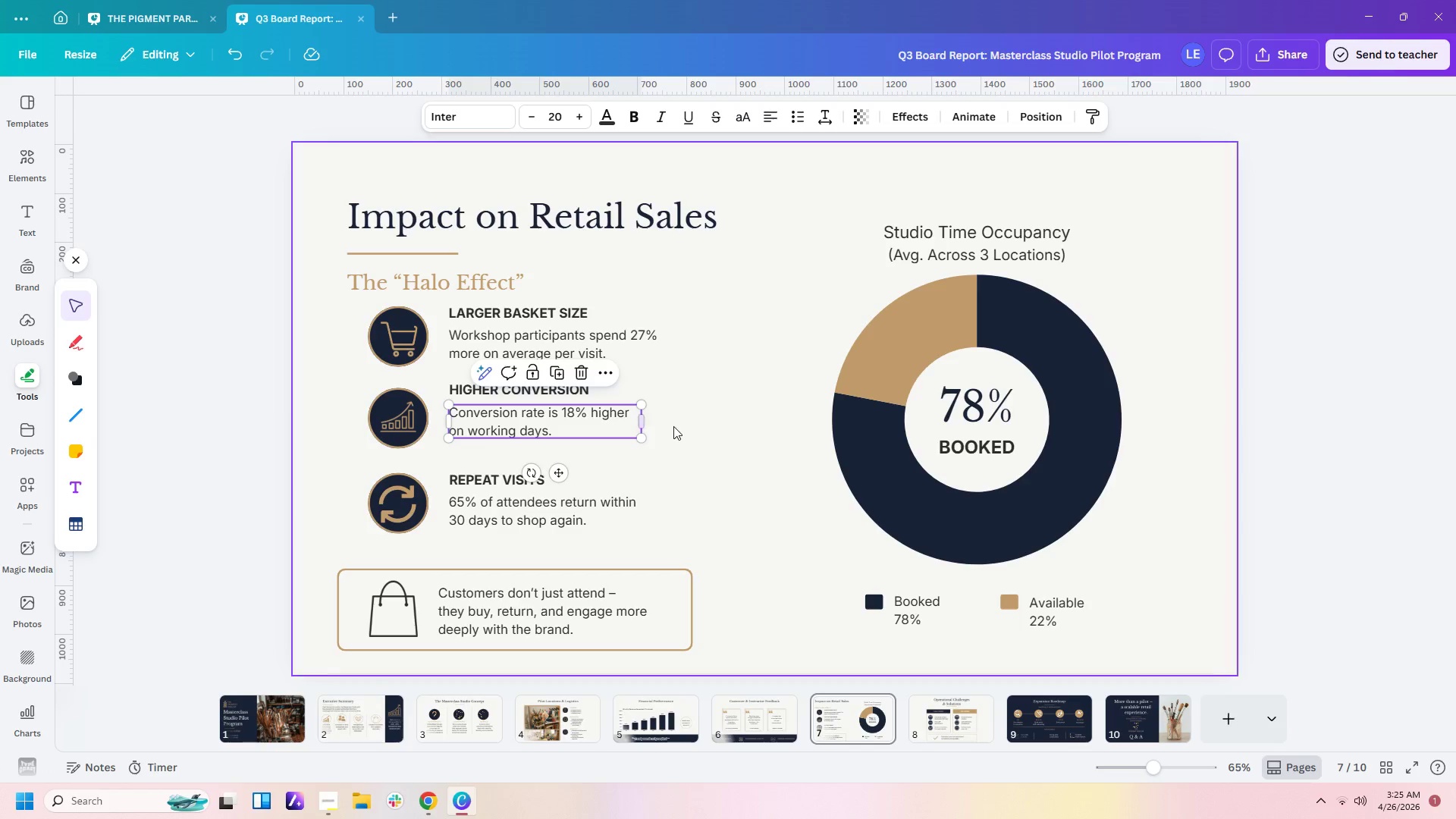 
left_click([673, 426])
 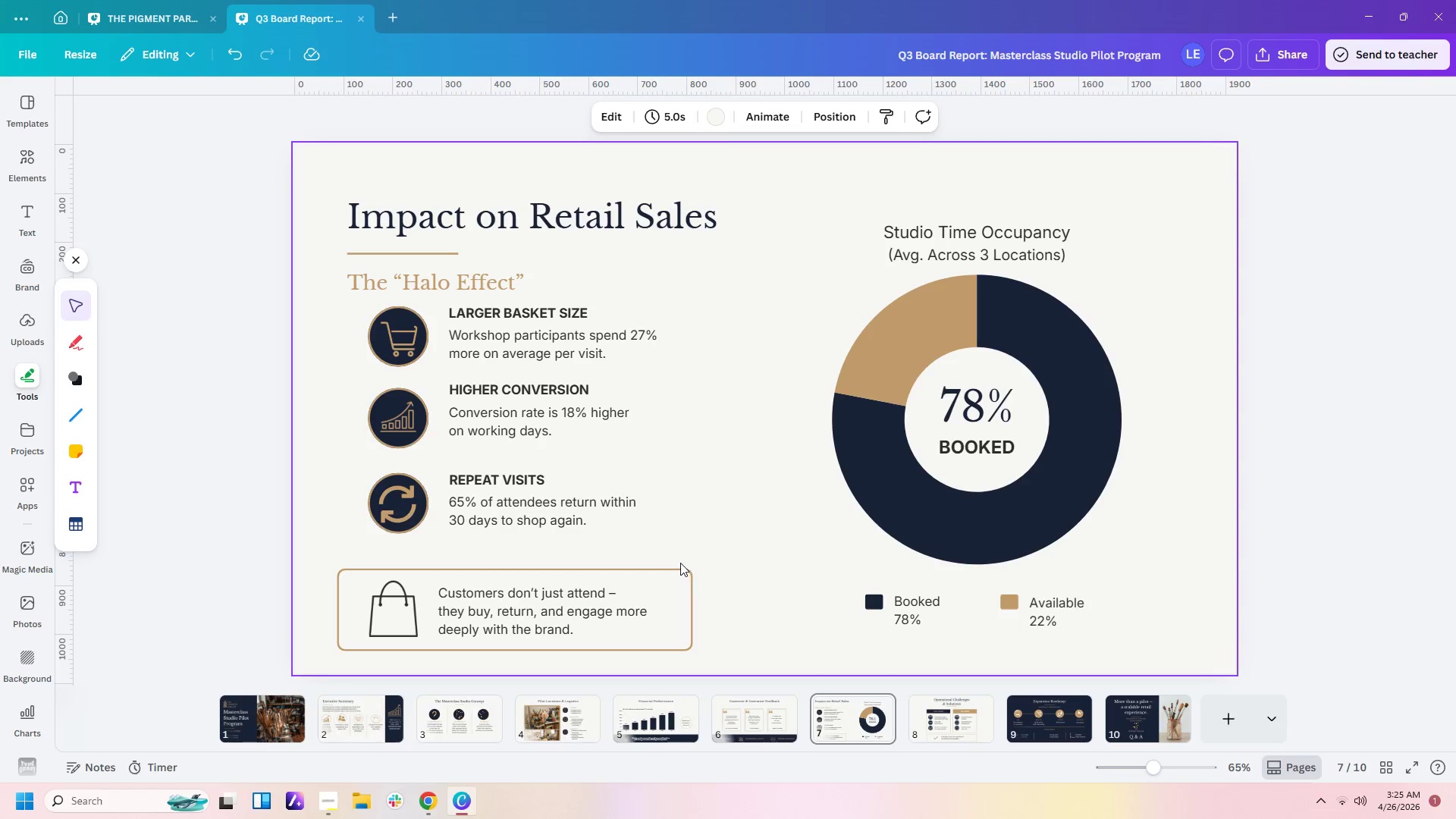 
wait(17.67)
 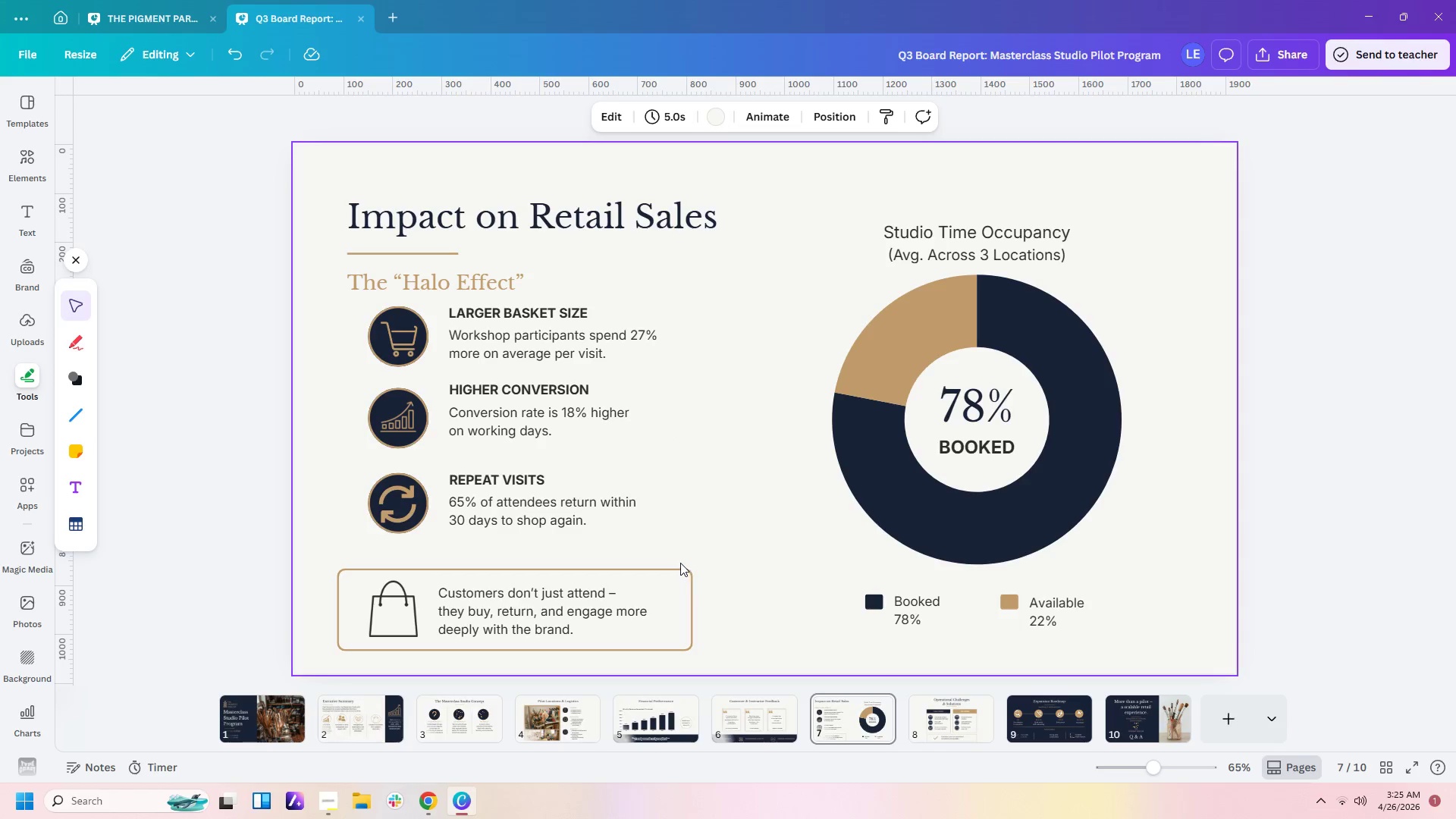 
left_click([942, 704])
 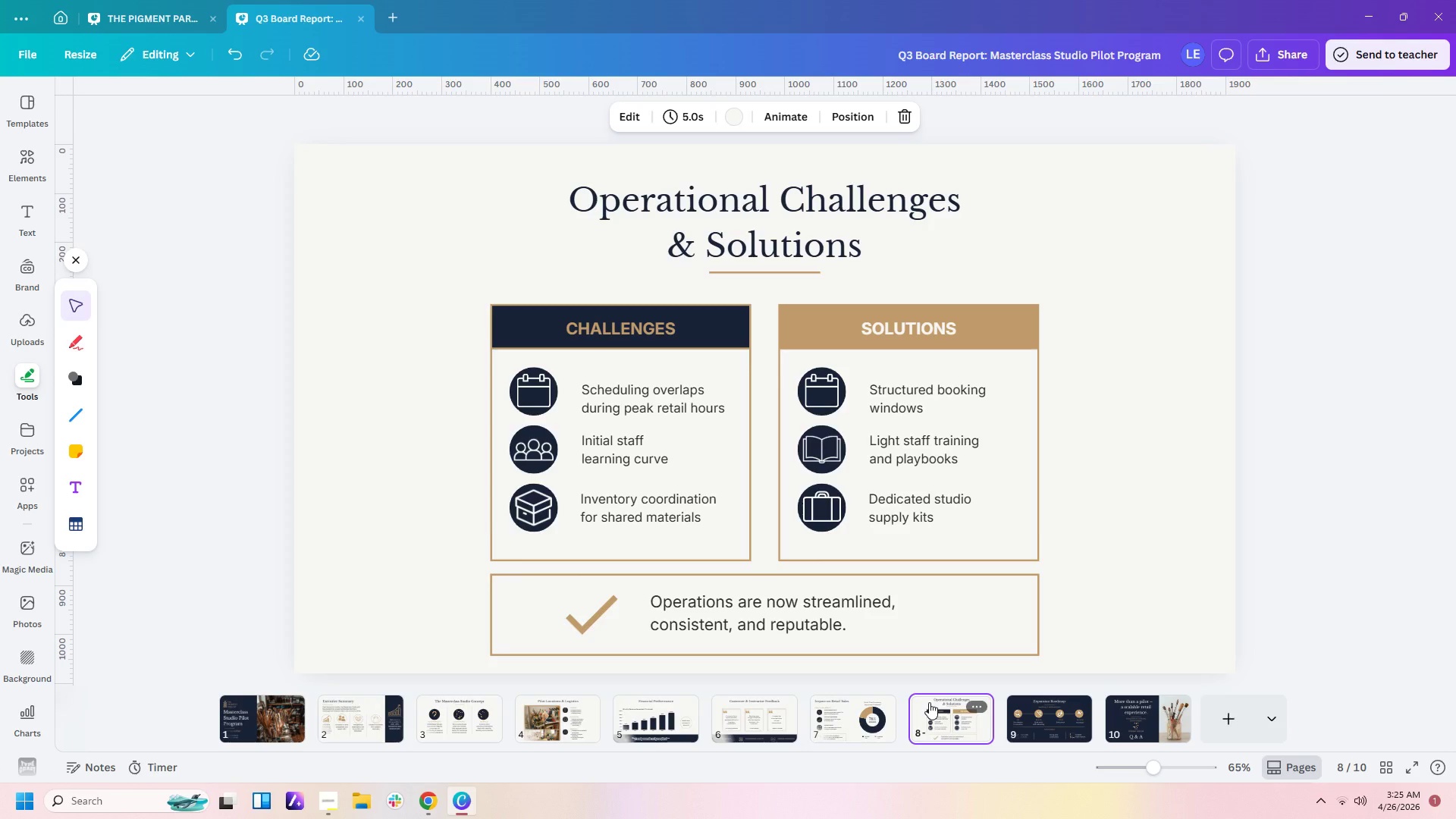 
wait(23.09)
 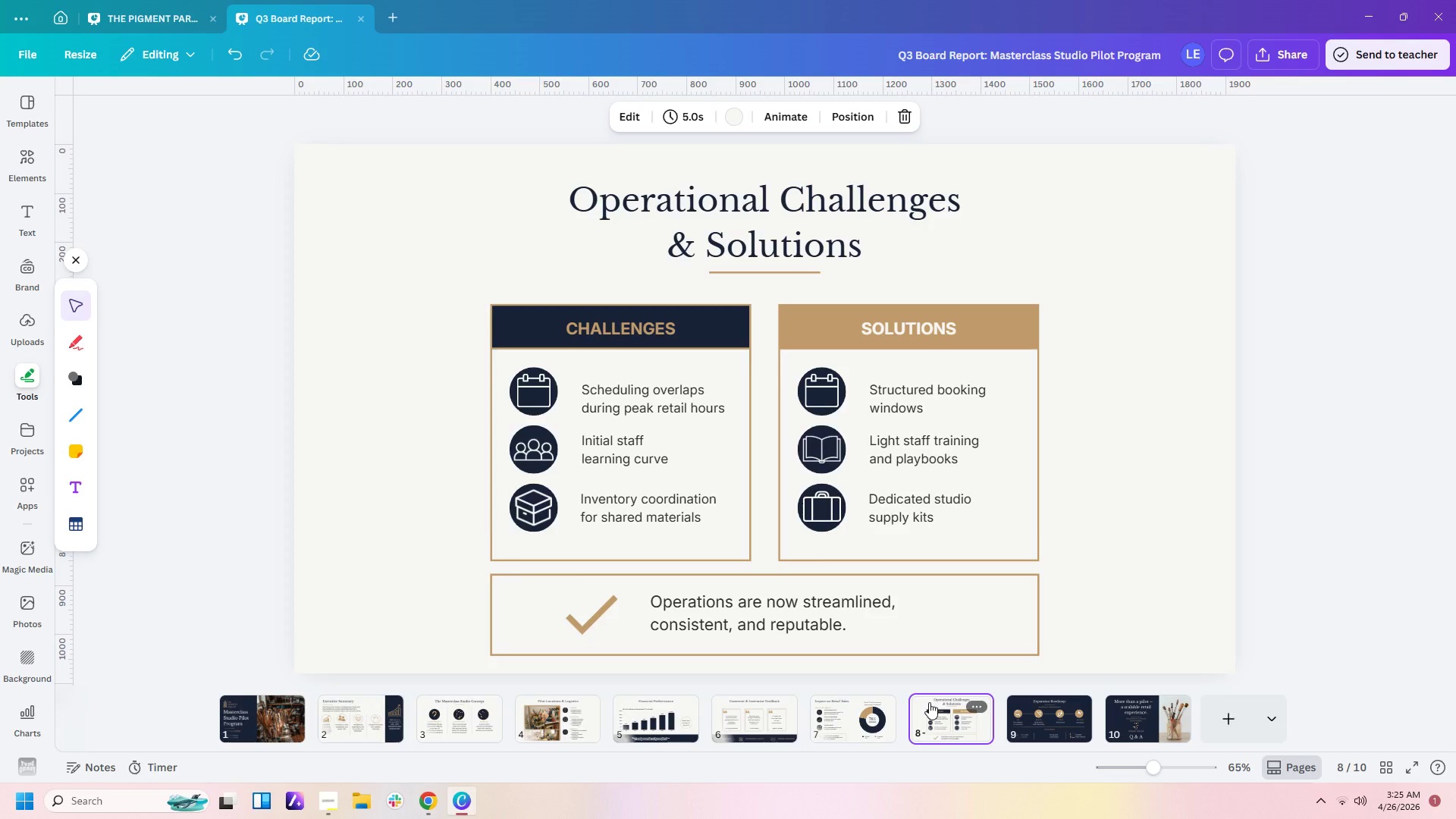 
double_click([805, 625])
 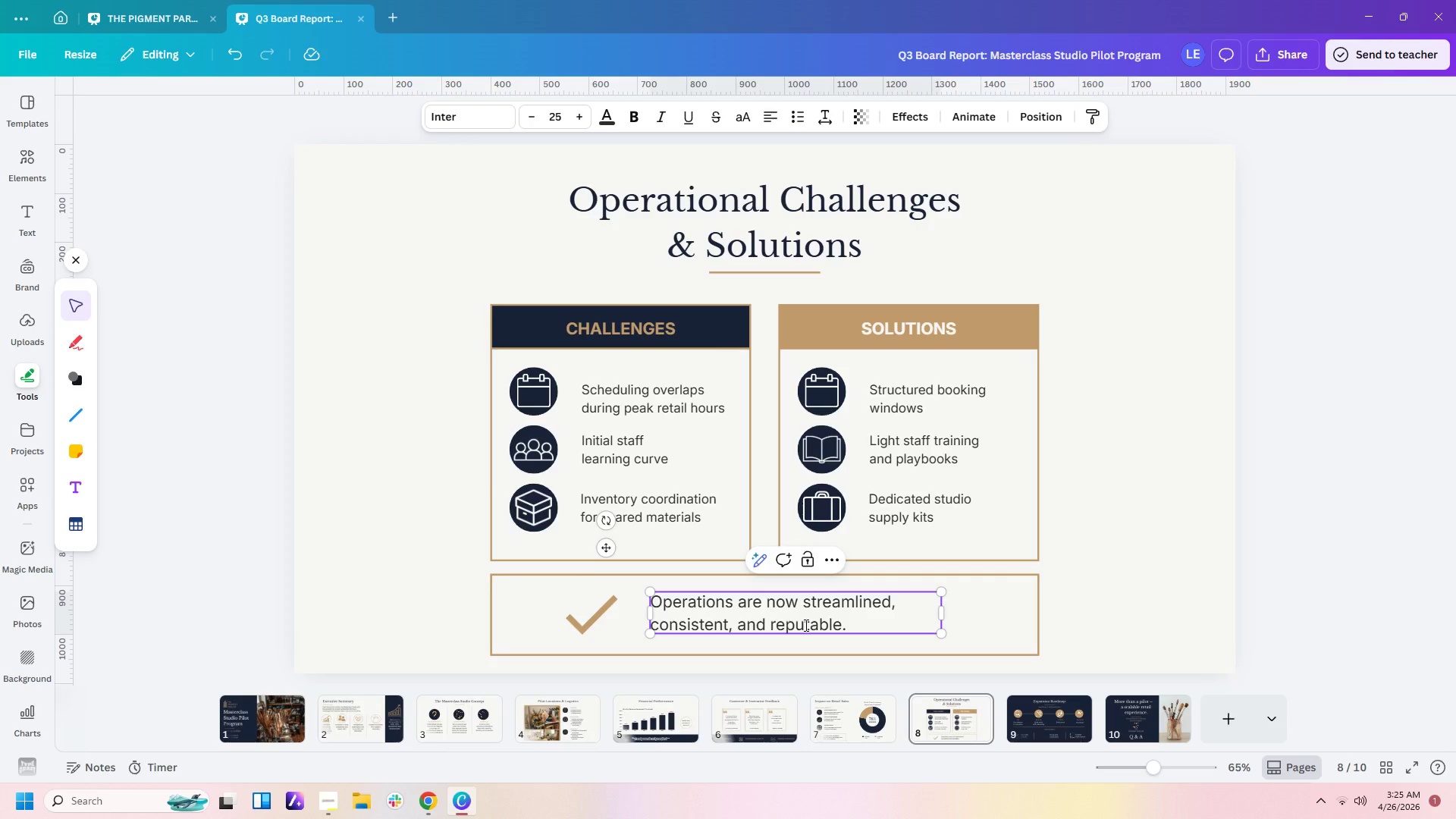 
key(Backspace)
type(ea)
 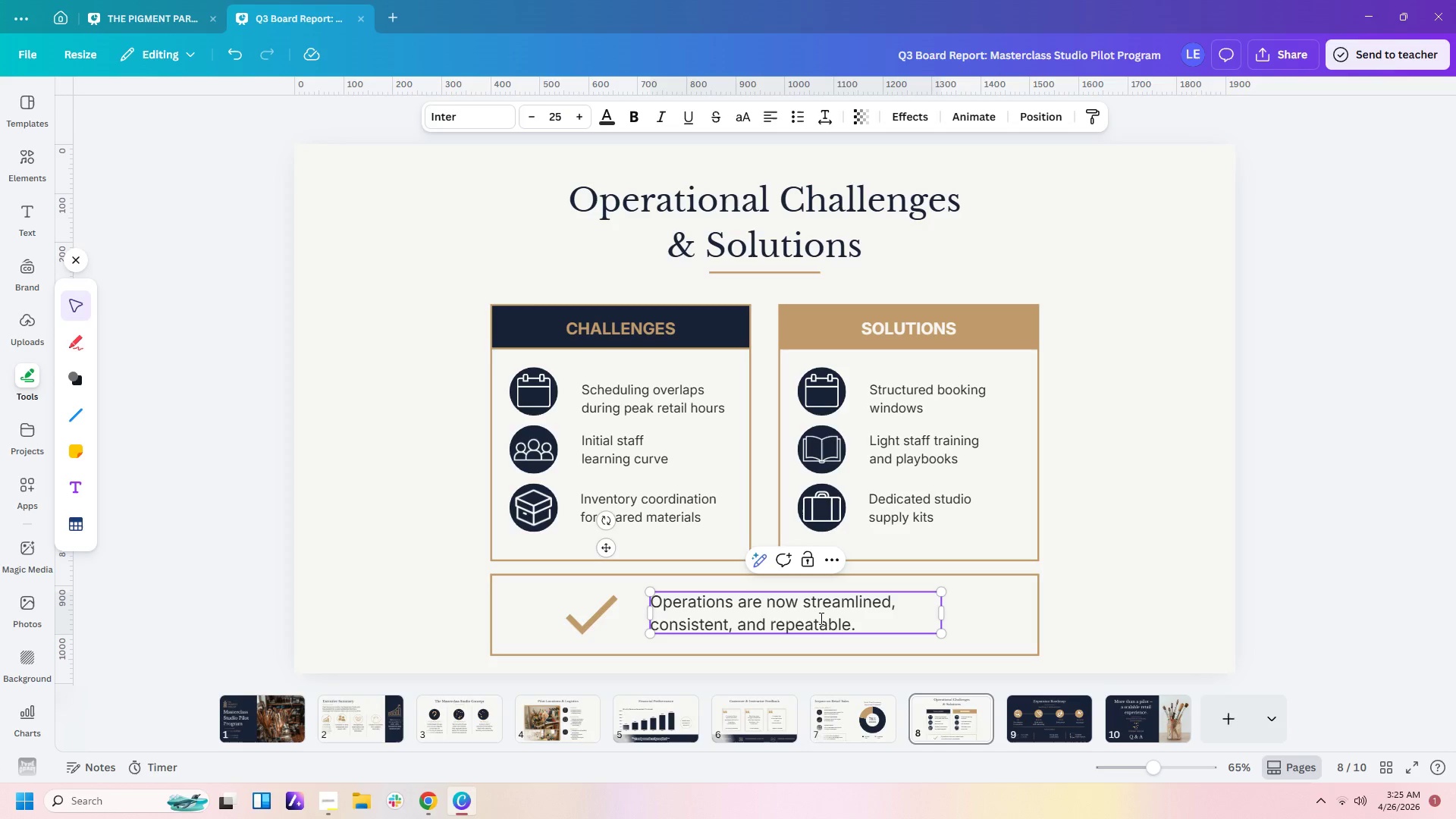 
left_click([1043, 581])
 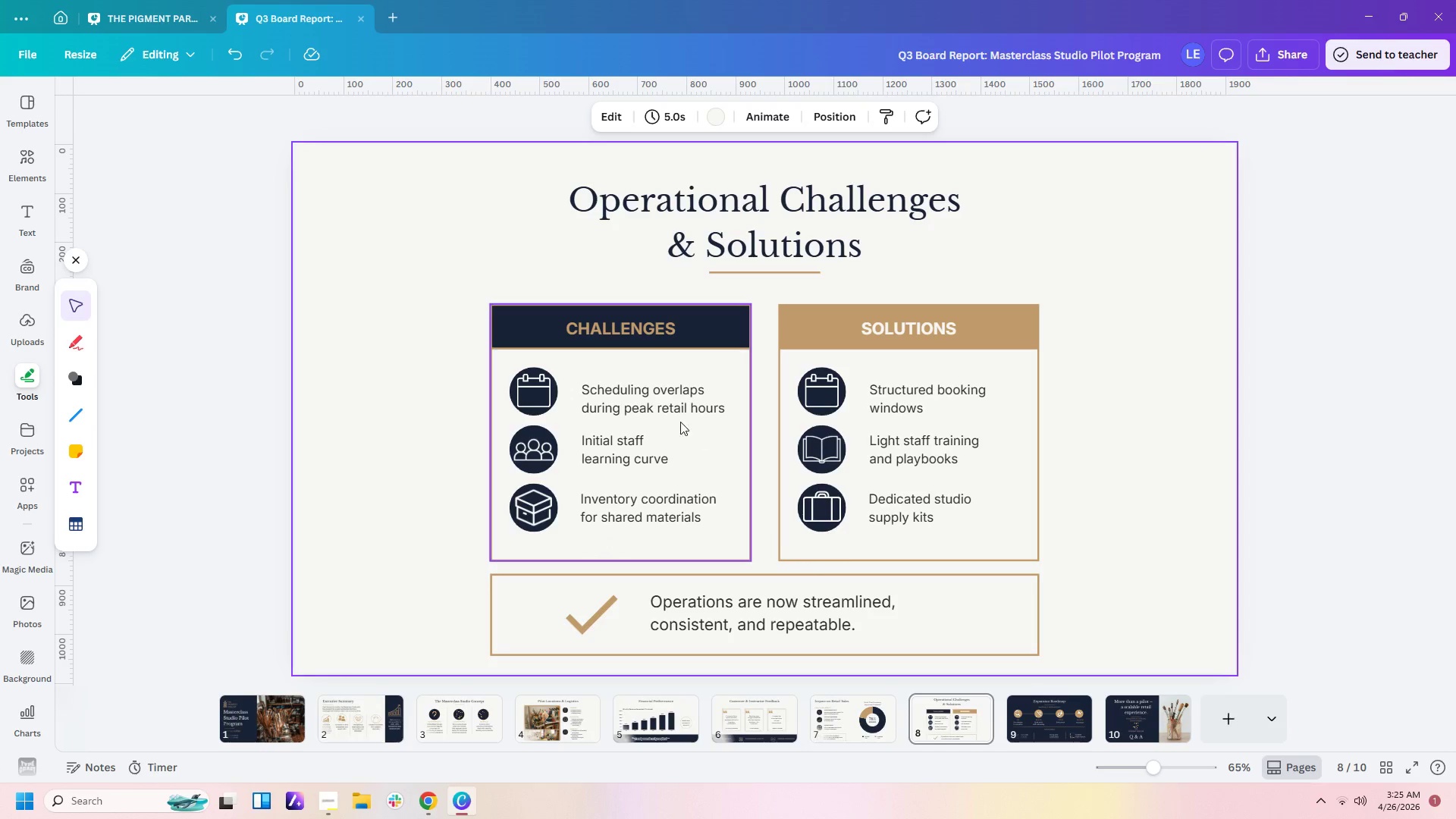 
left_click([736, 446])
 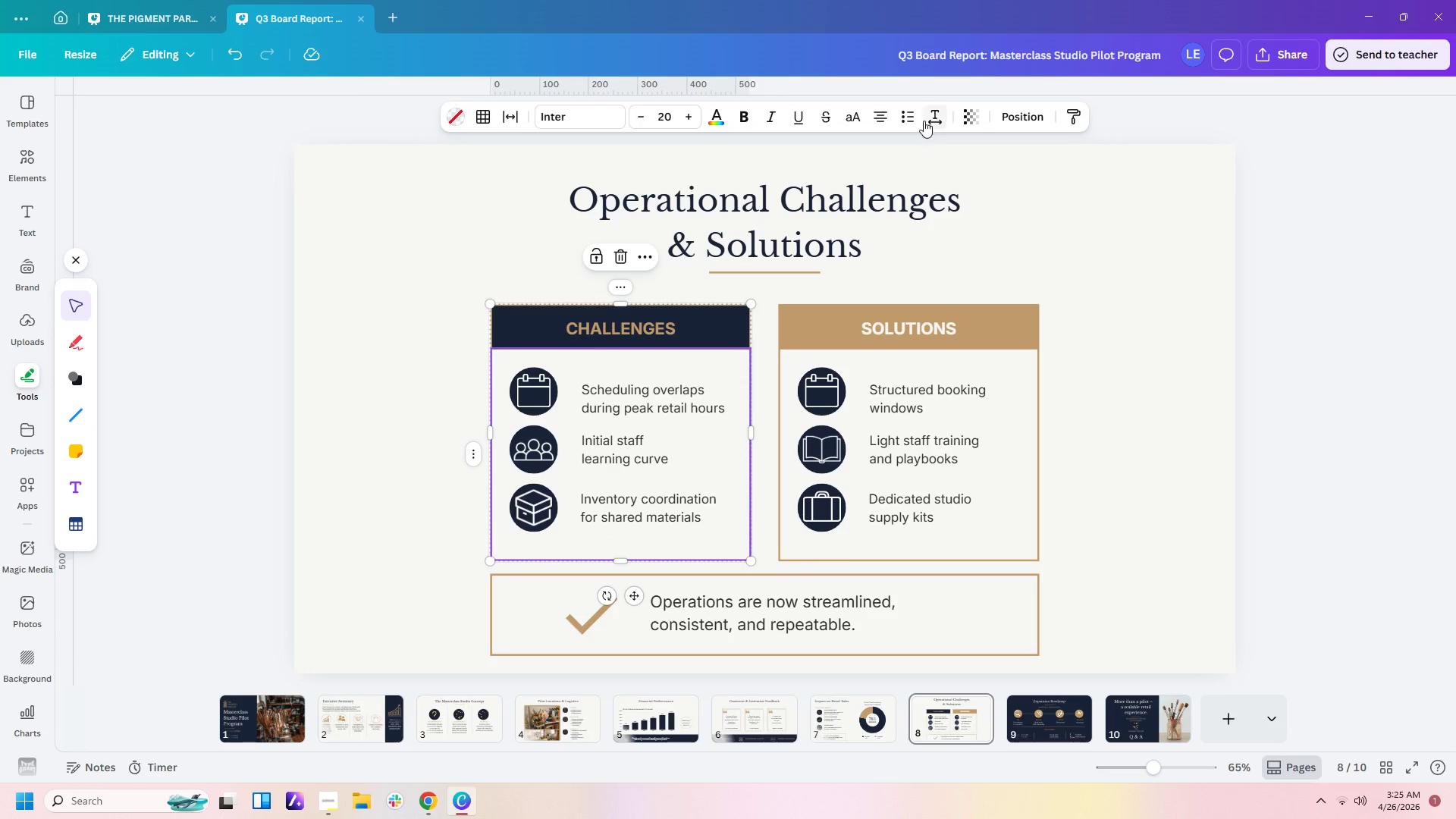 
left_click([984, 231])
 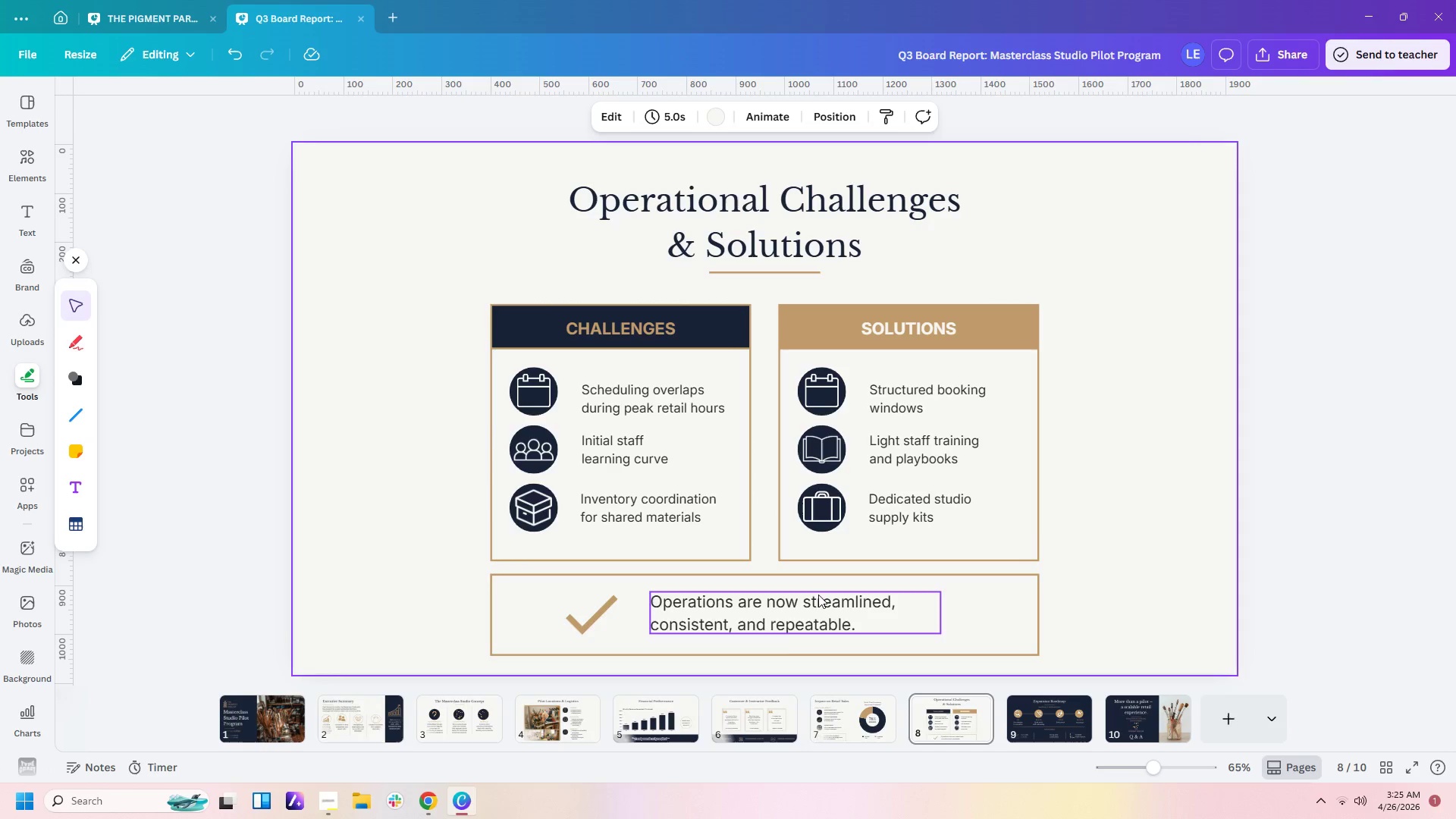 
left_click([817, 581])
 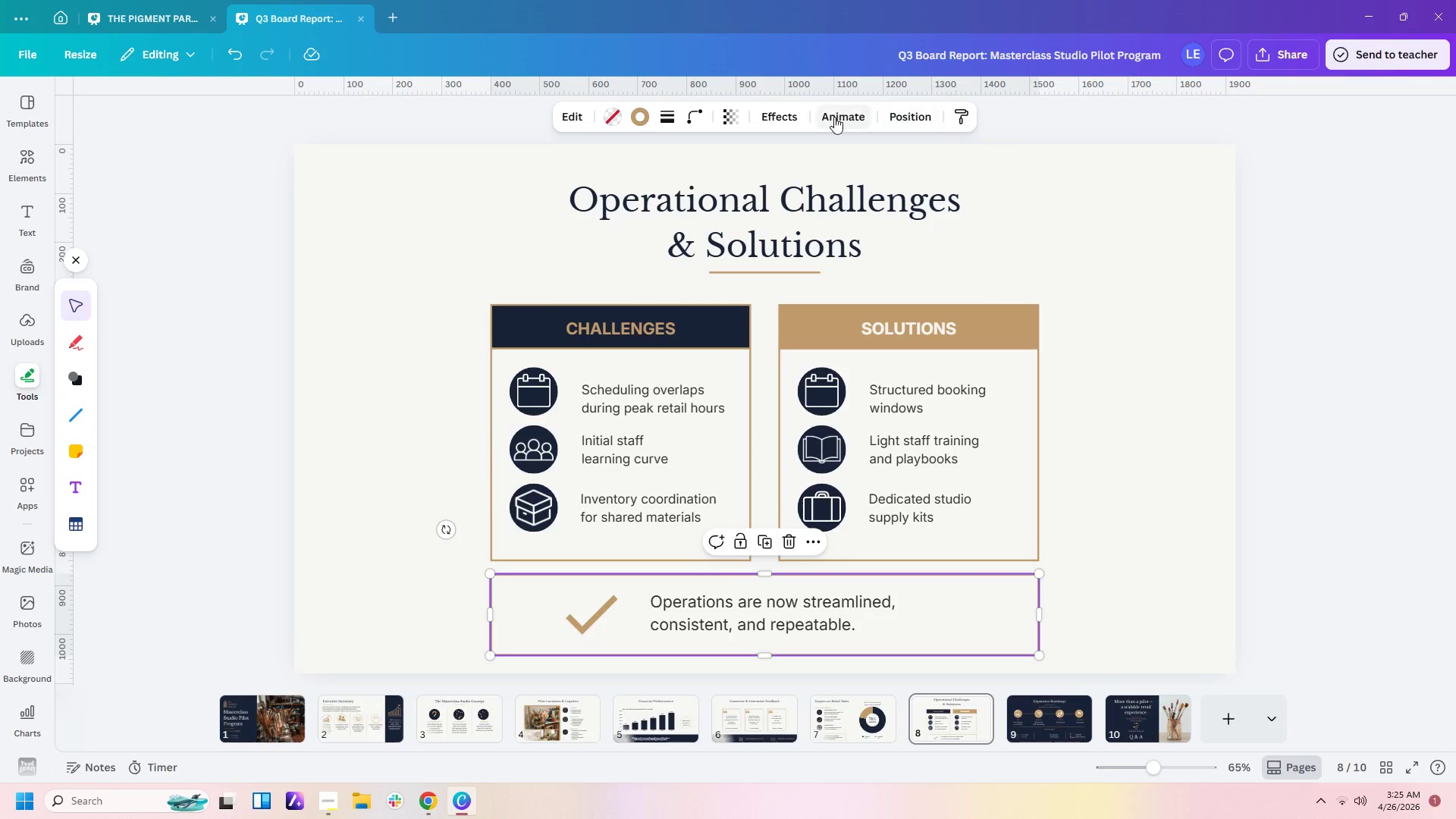 
left_click([794, 116])
 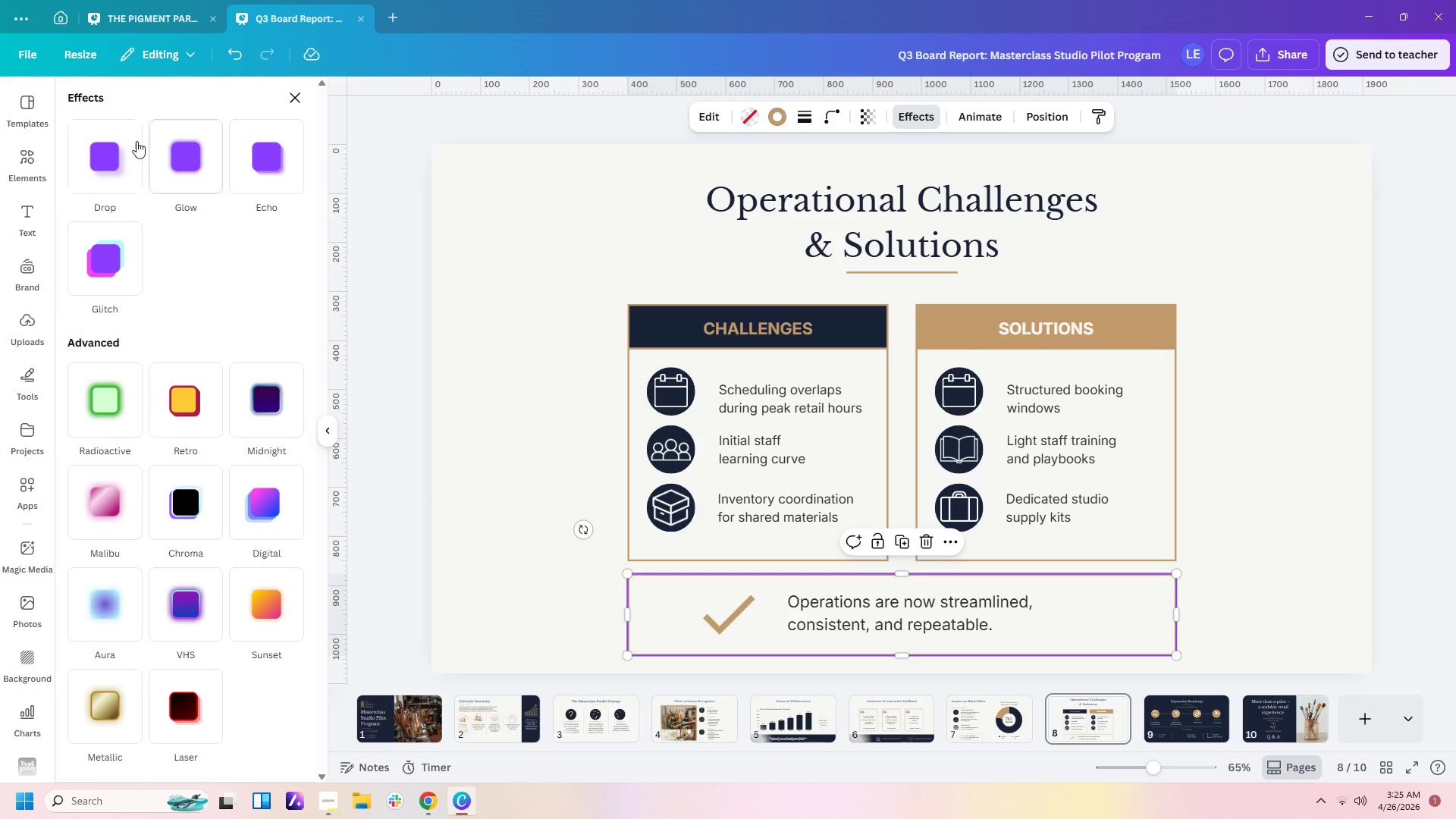 
left_click([115, 136])
 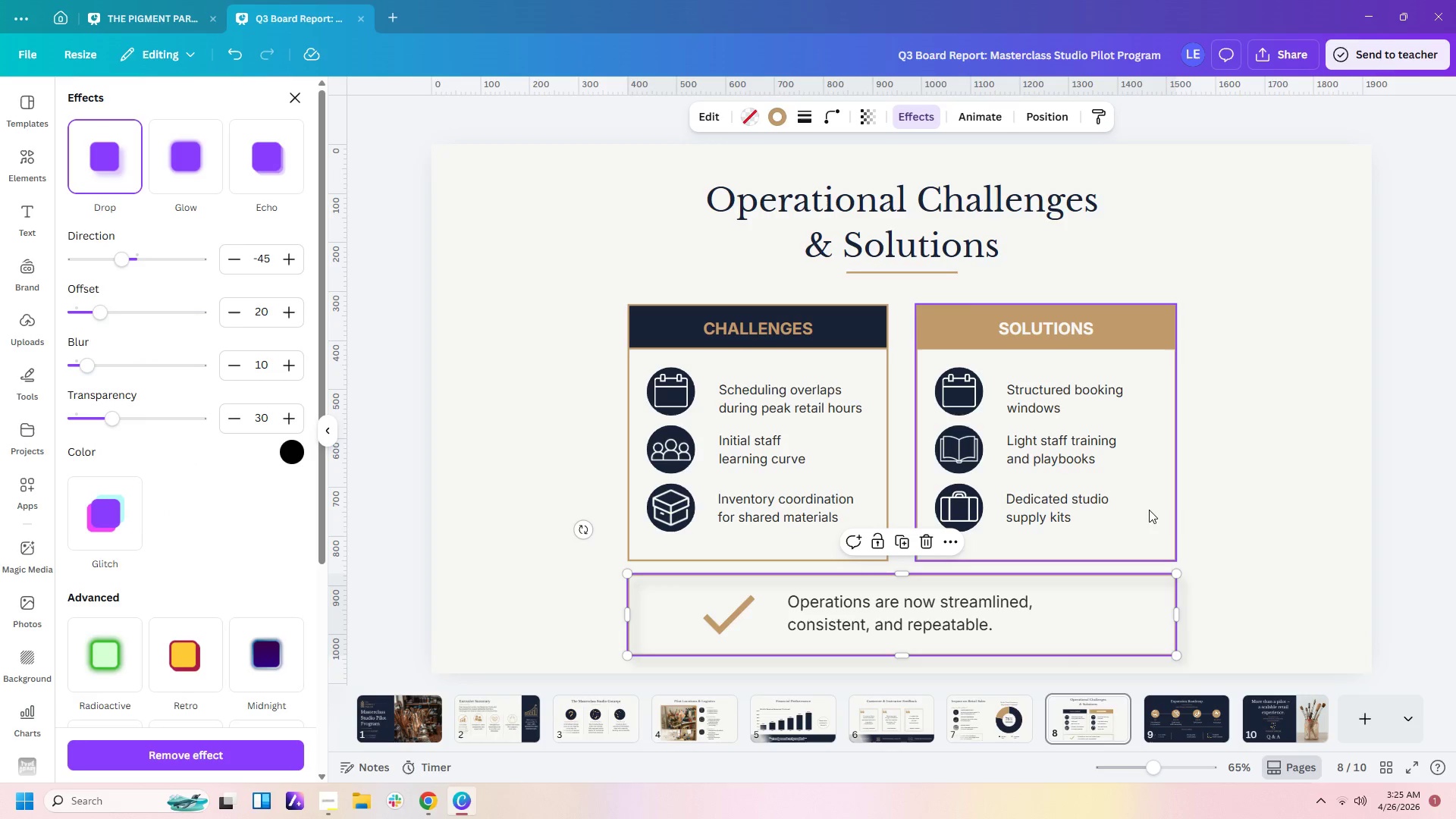 
left_click([1156, 501])
 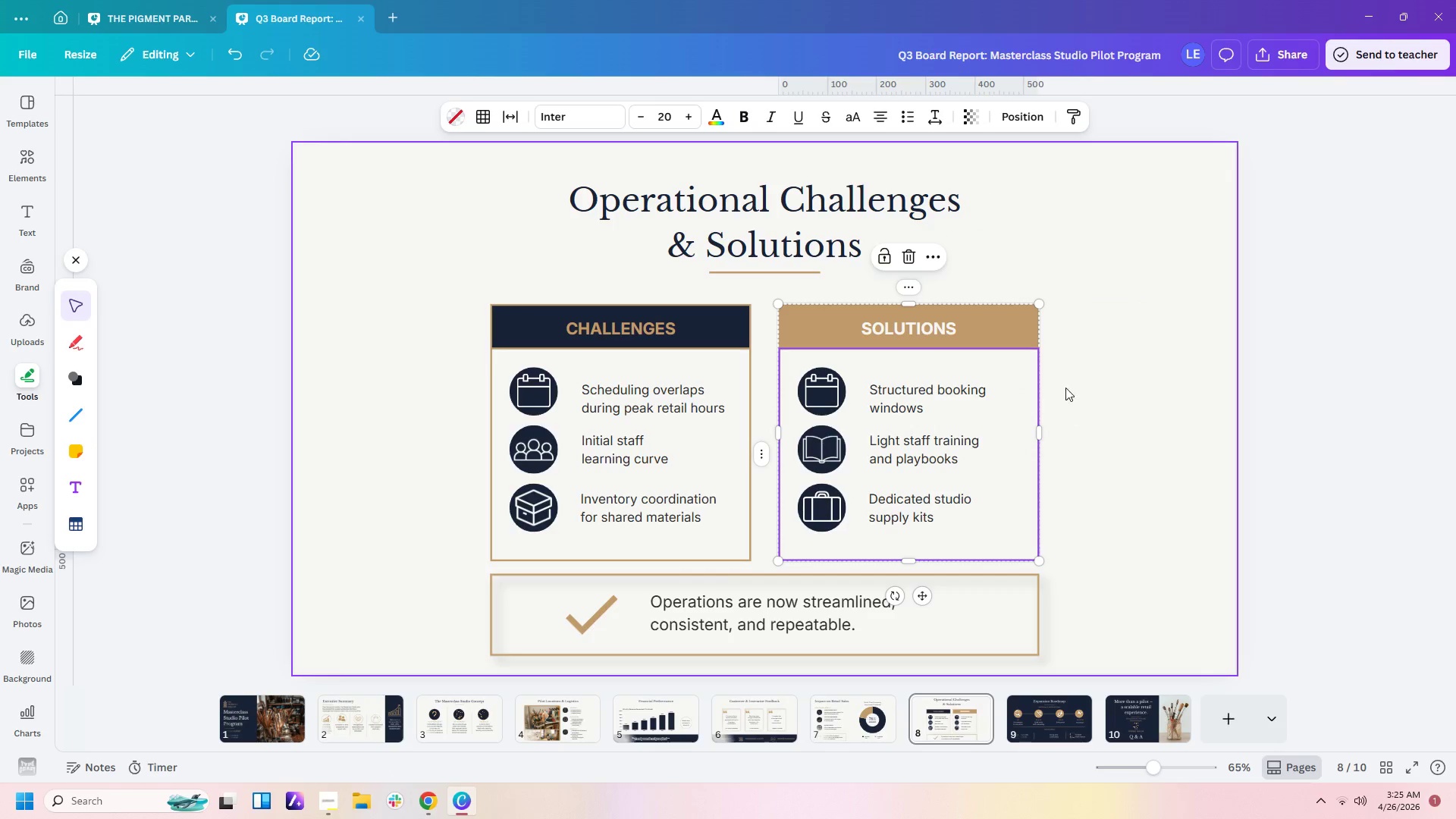 
left_click([1062, 373])
 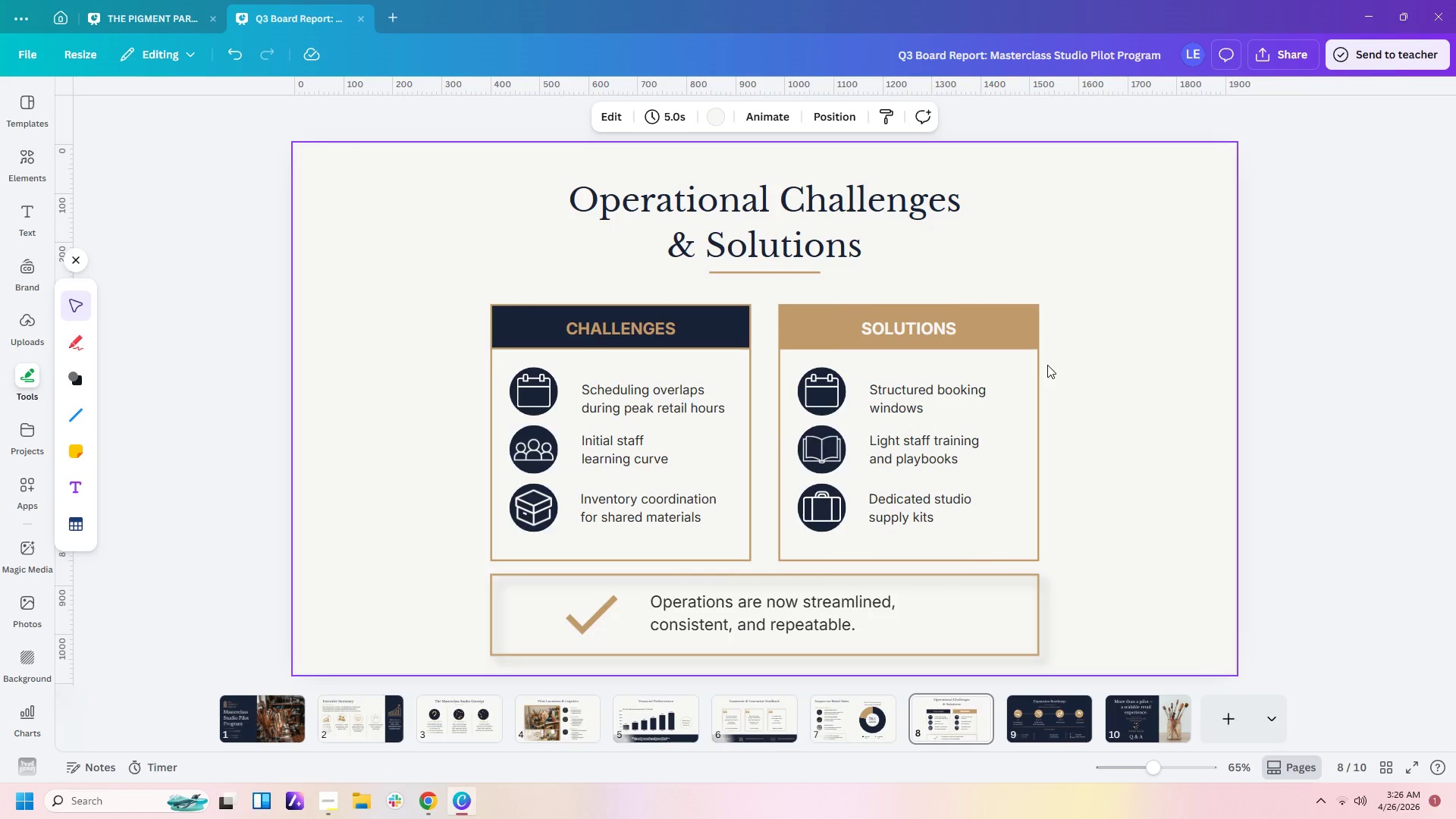 
double_click([1032, 365])
 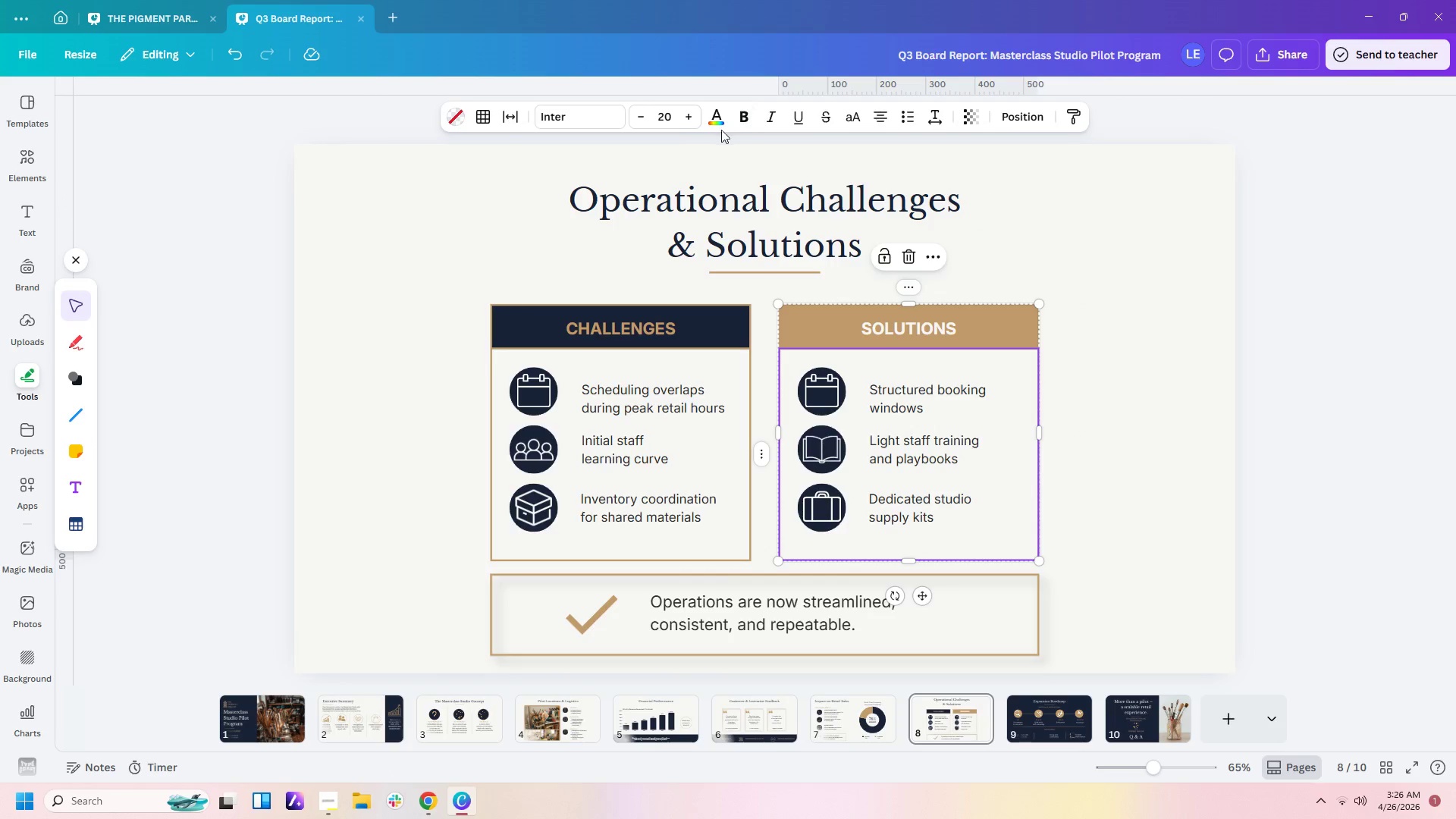 
left_click([585, 121])
 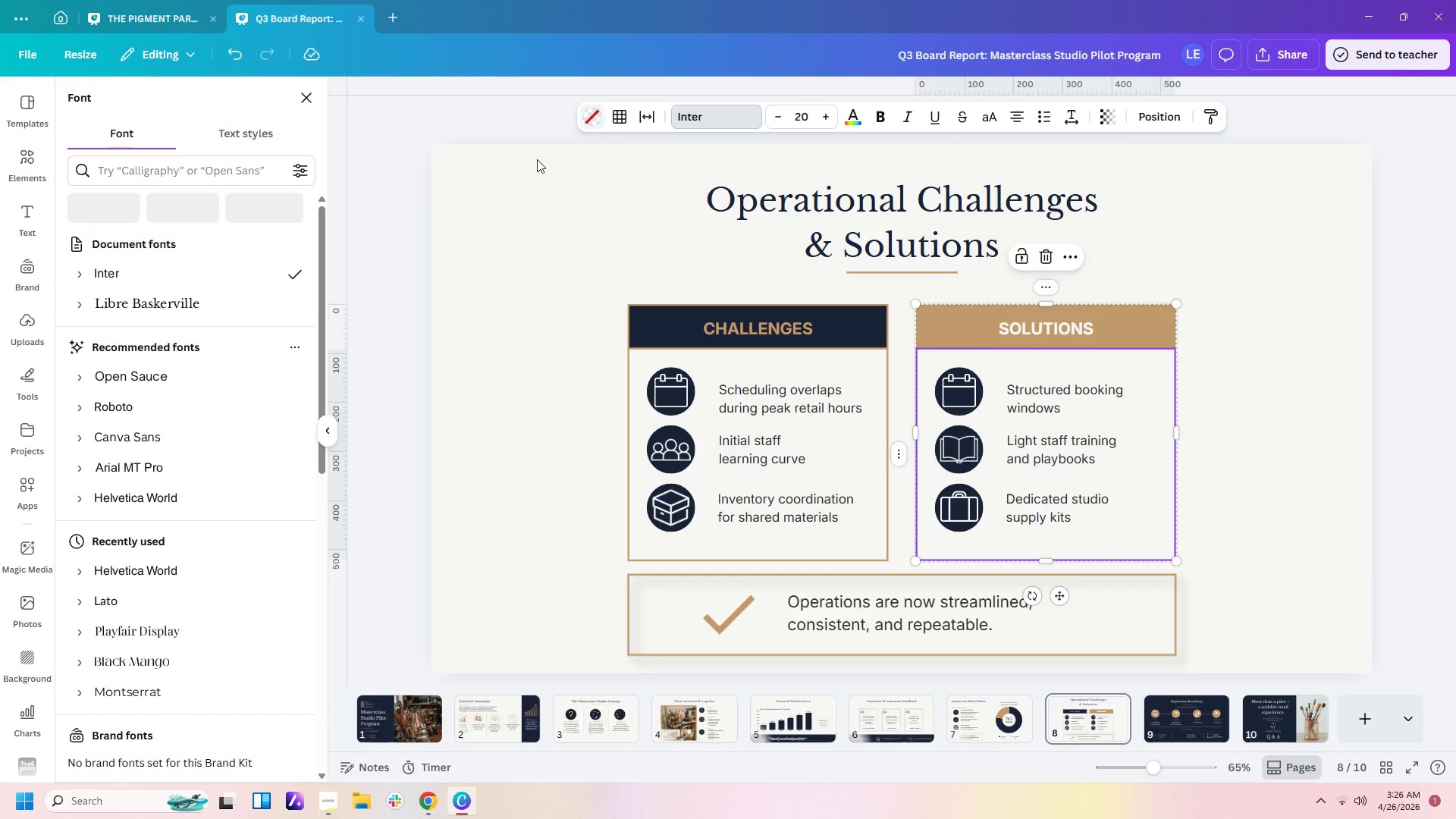 
left_click([503, 177])
 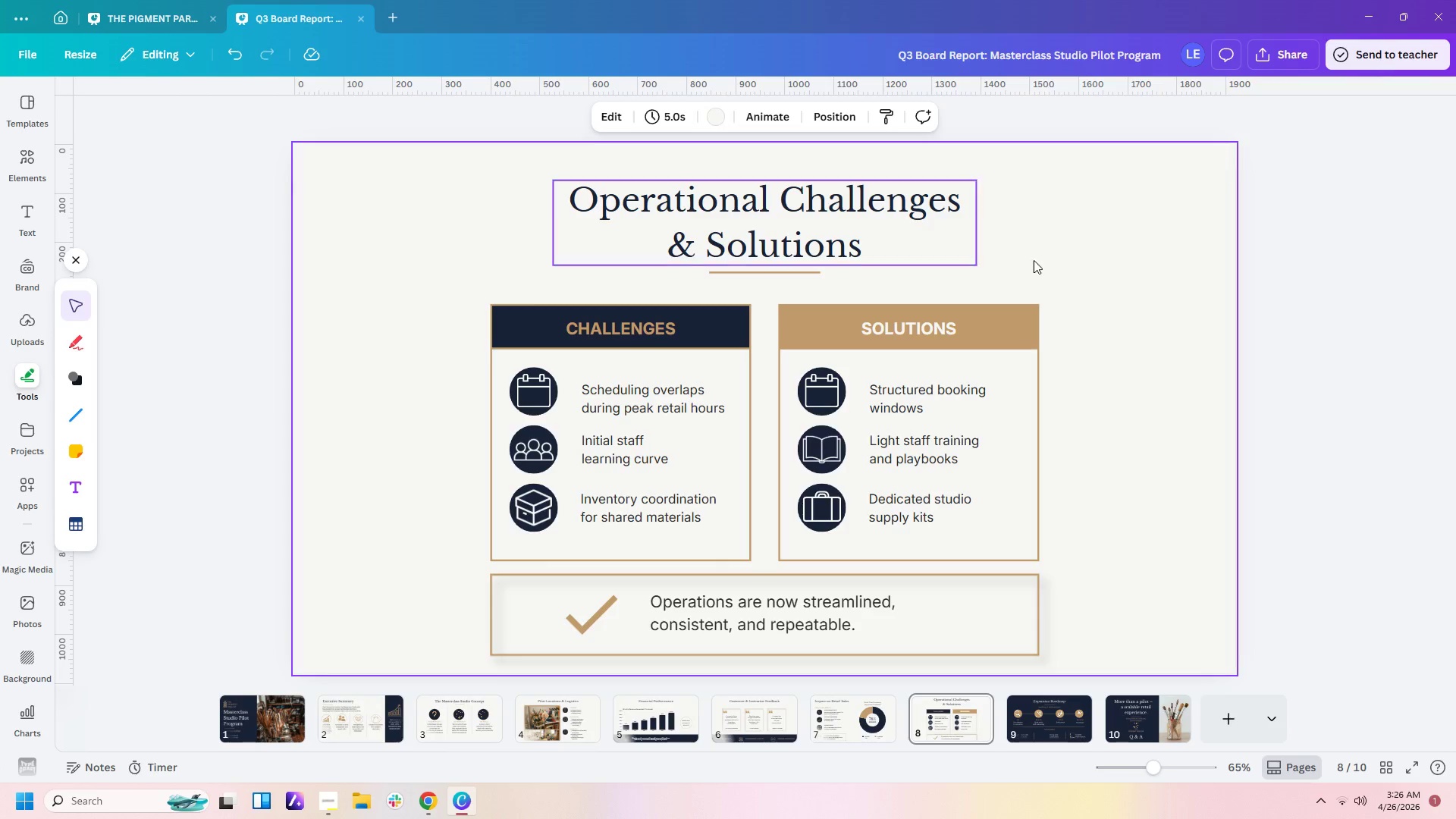 
left_click([1163, 371])
 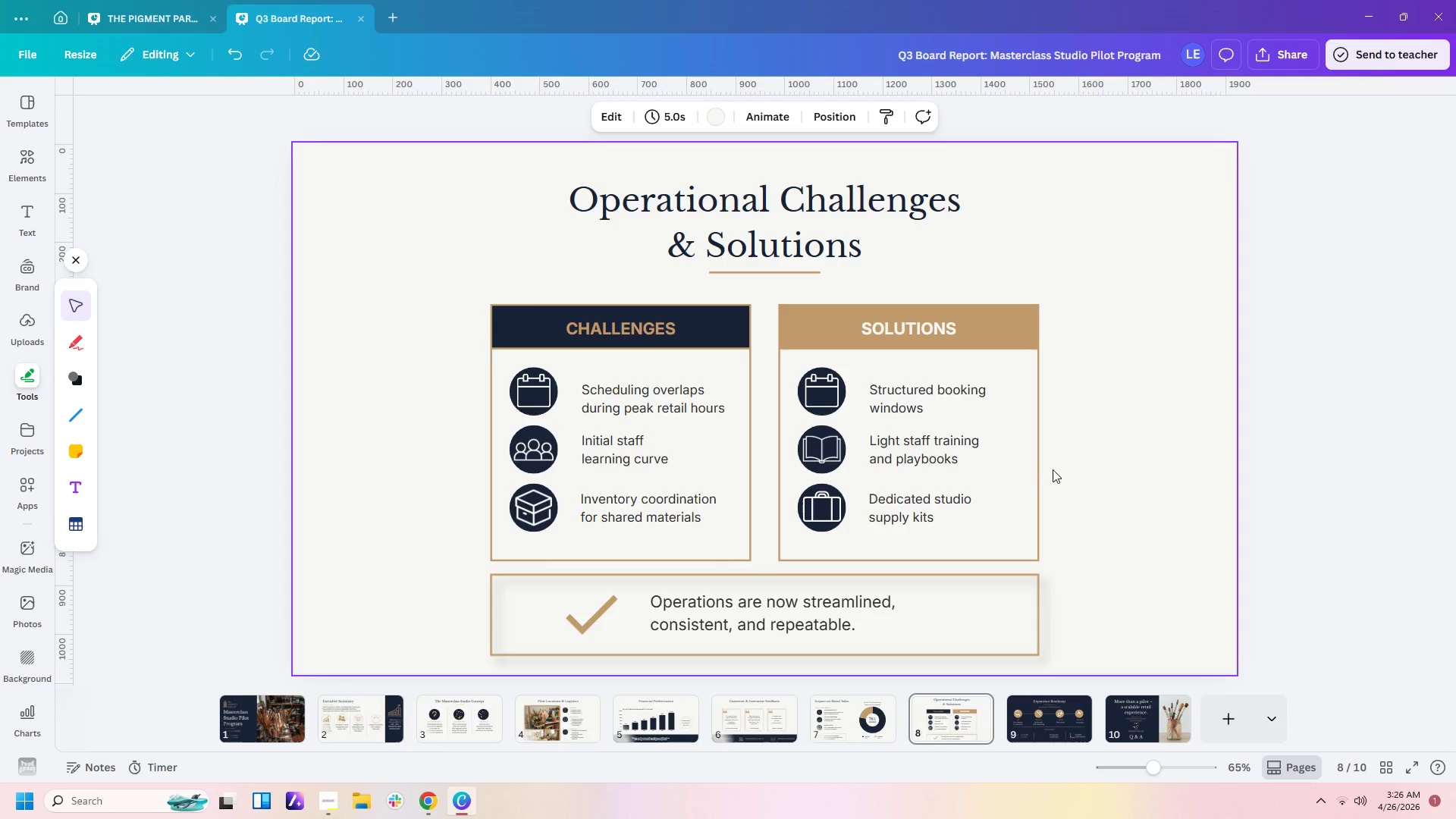 
left_click([1027, 461])
 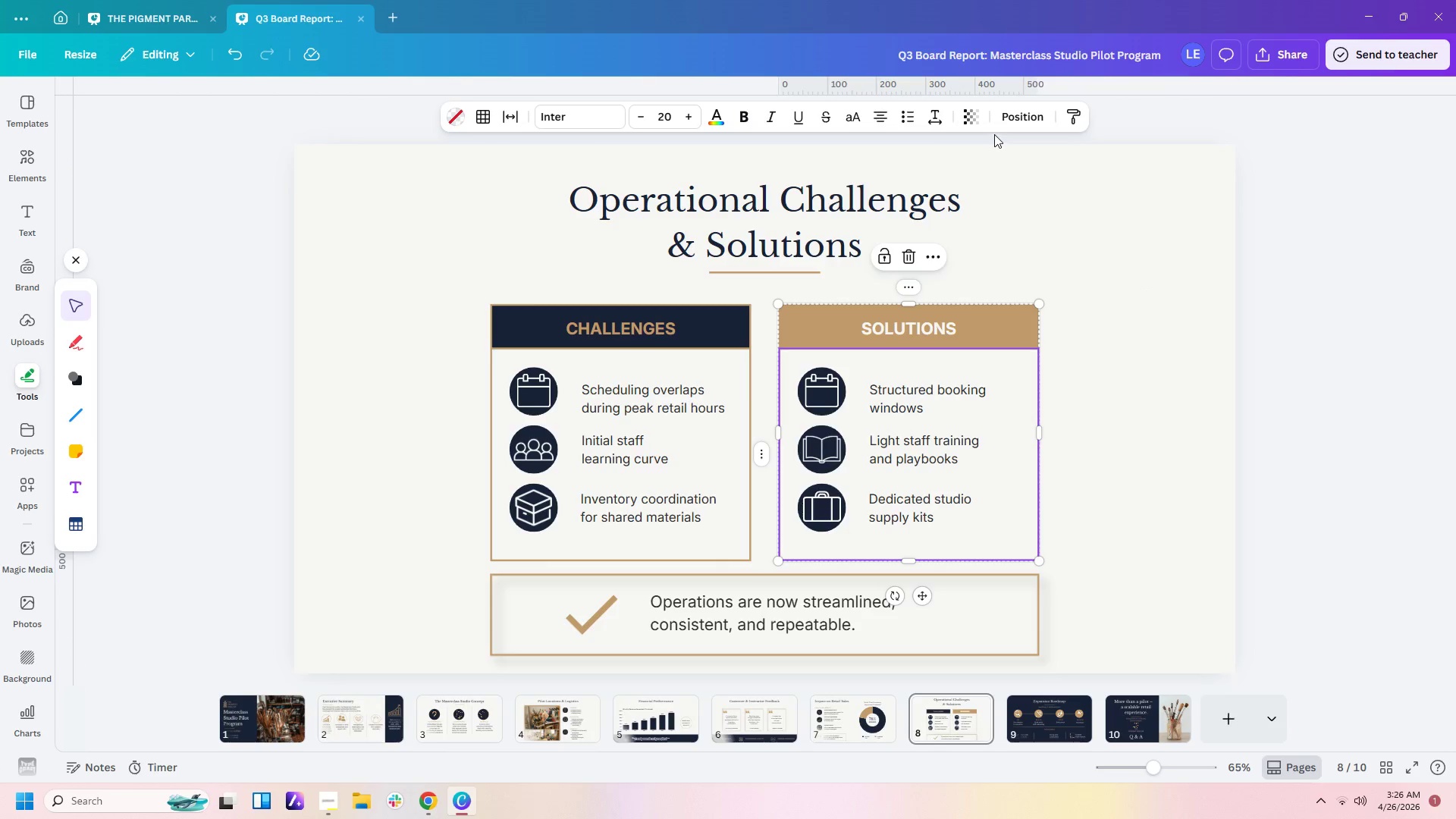 
left_click([1065, 275])
 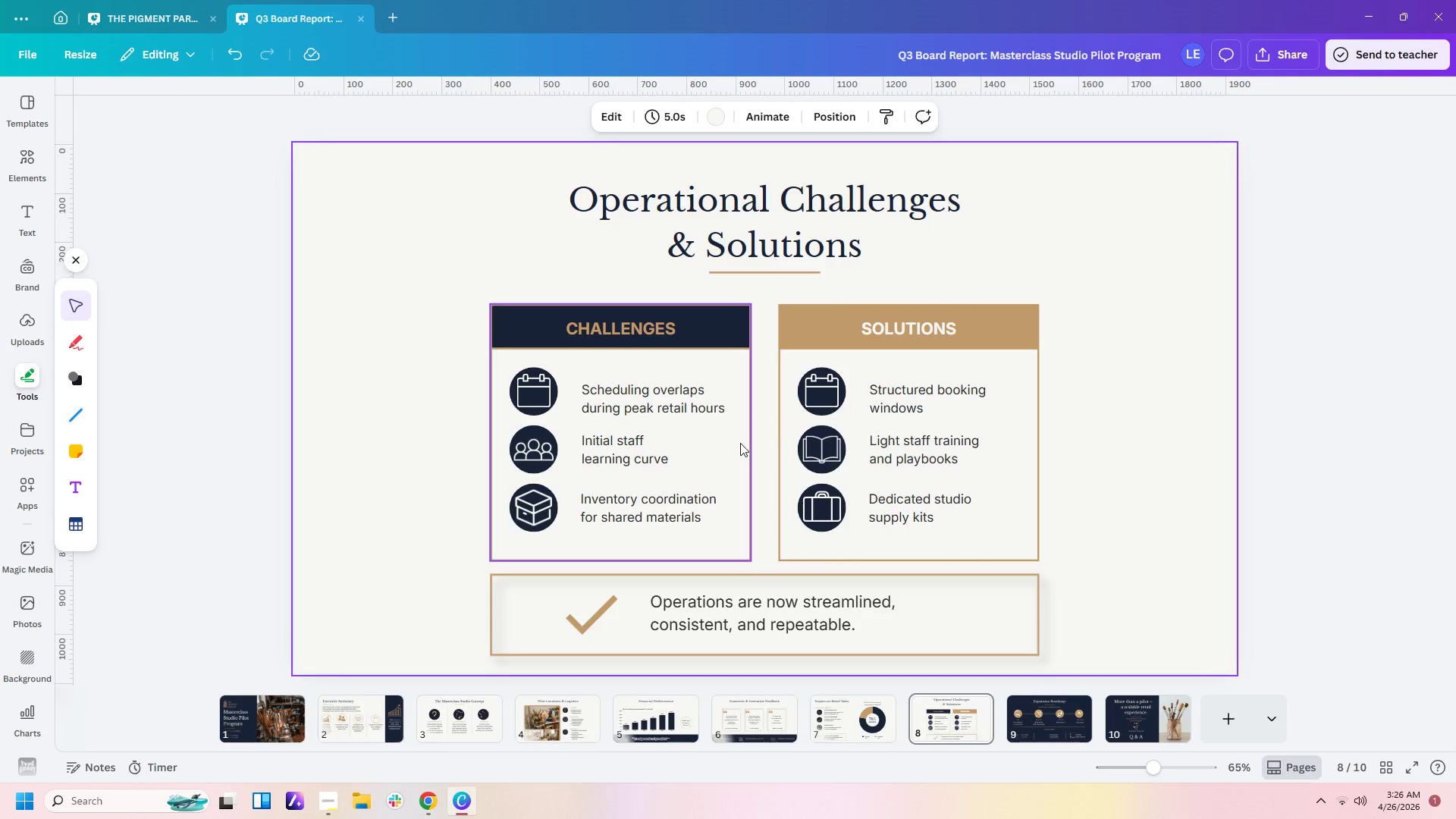 
left_click([752, 443])
 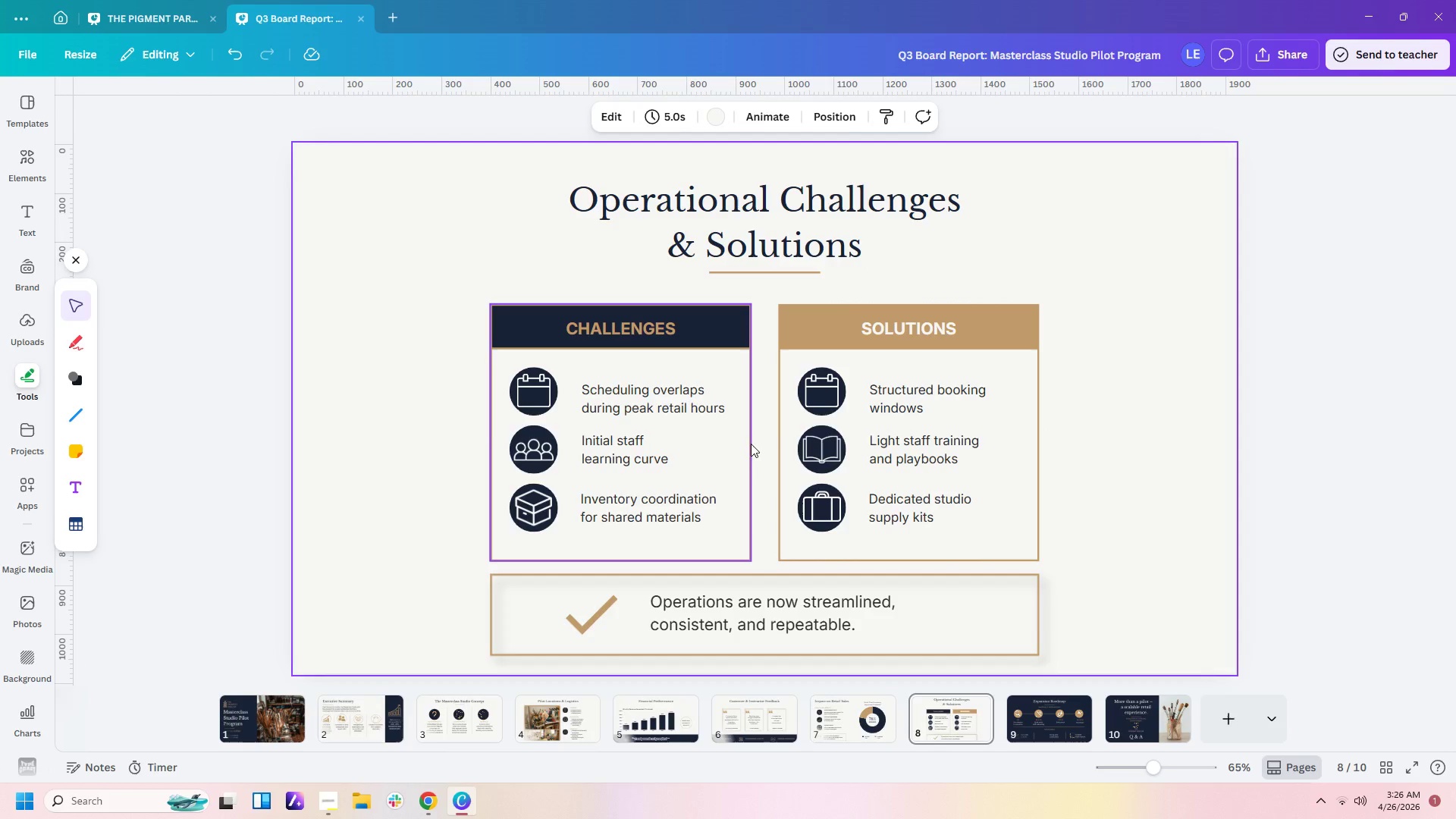 
left_click([751, 444])
 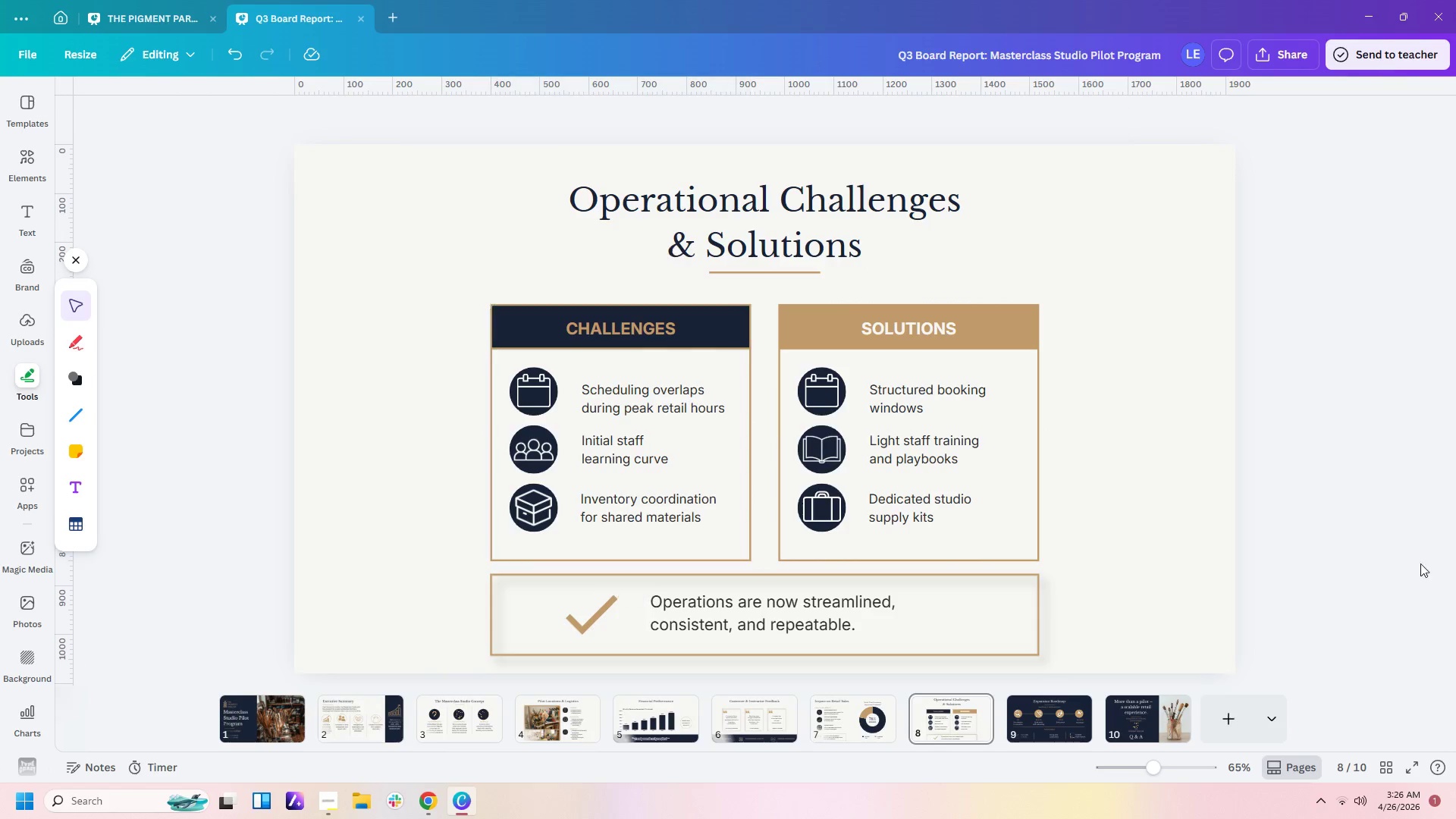 
double_click([1259, 563])
 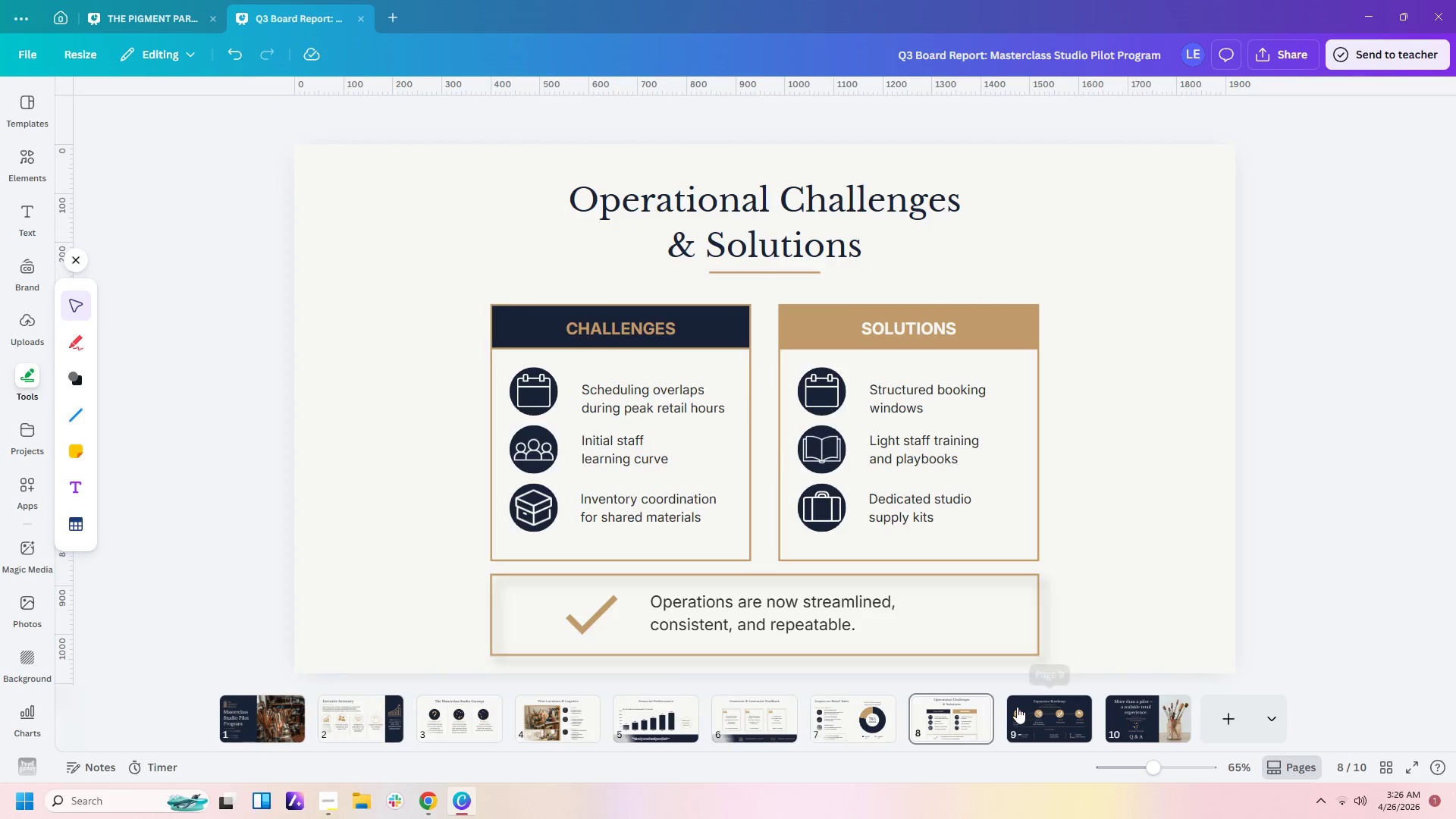 
left_click([1018, 712])
 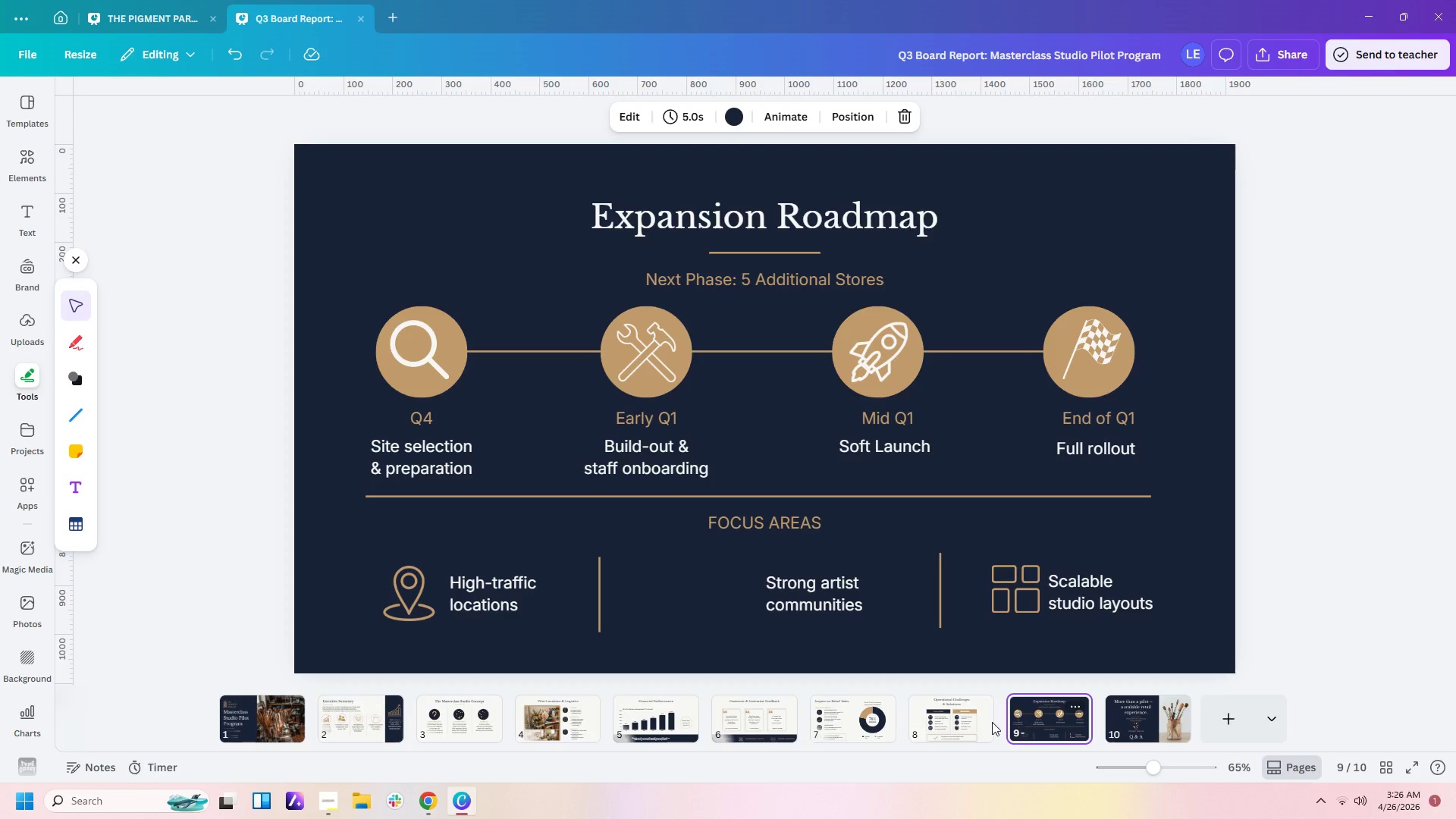 
left_click([980, 724])
 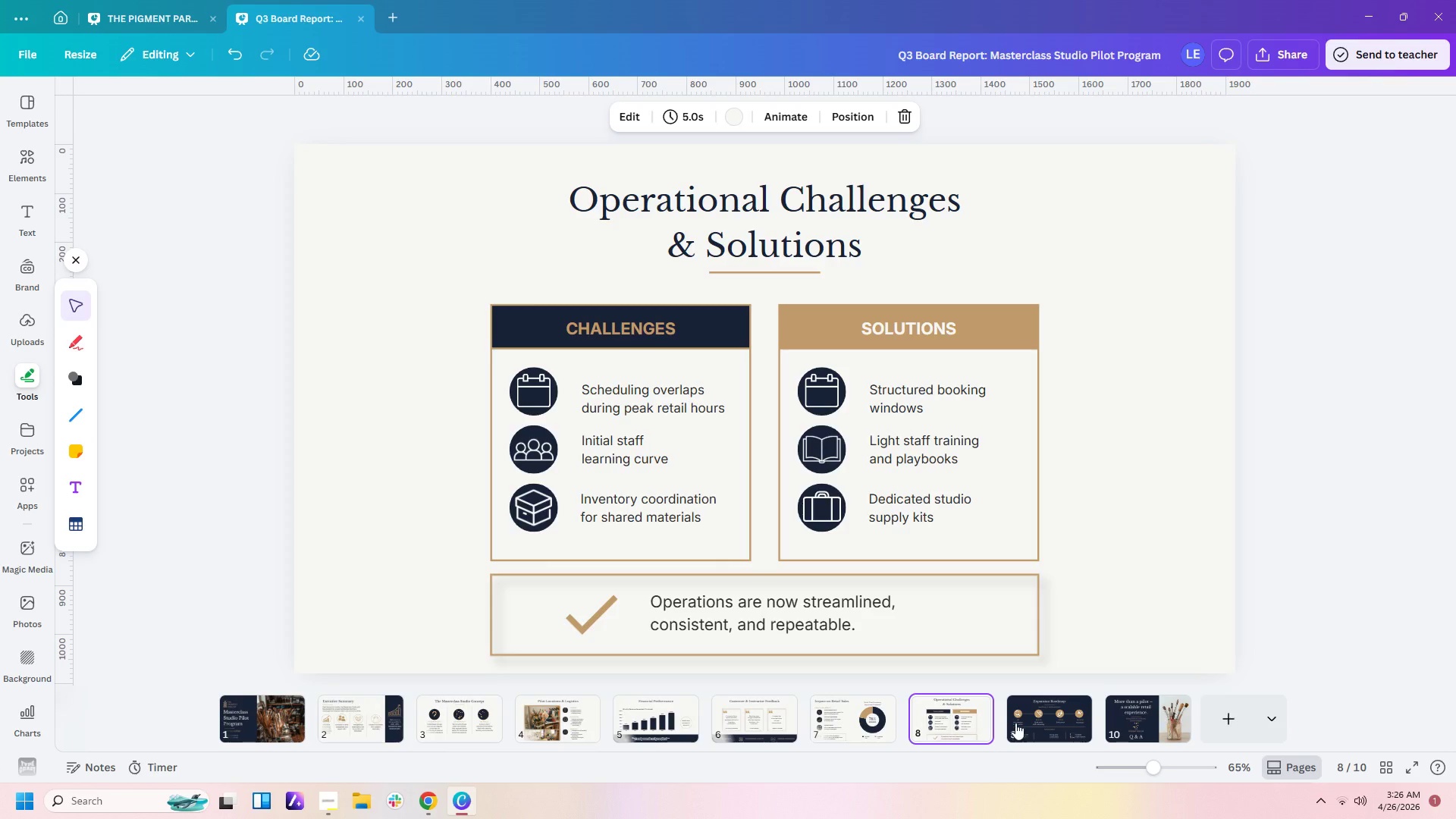 
left_click([1018, 722])
 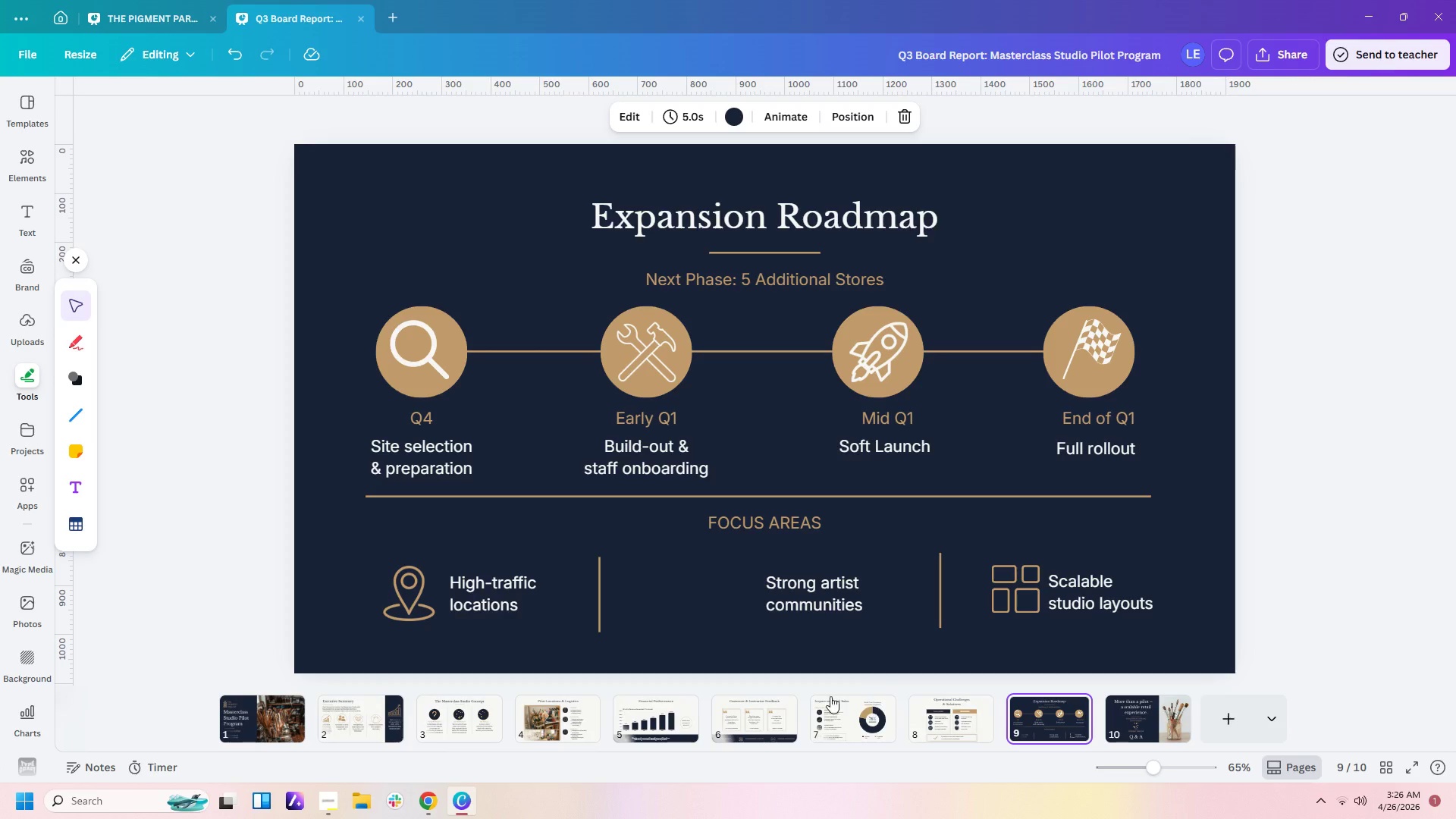 
left_click([726, 601])
 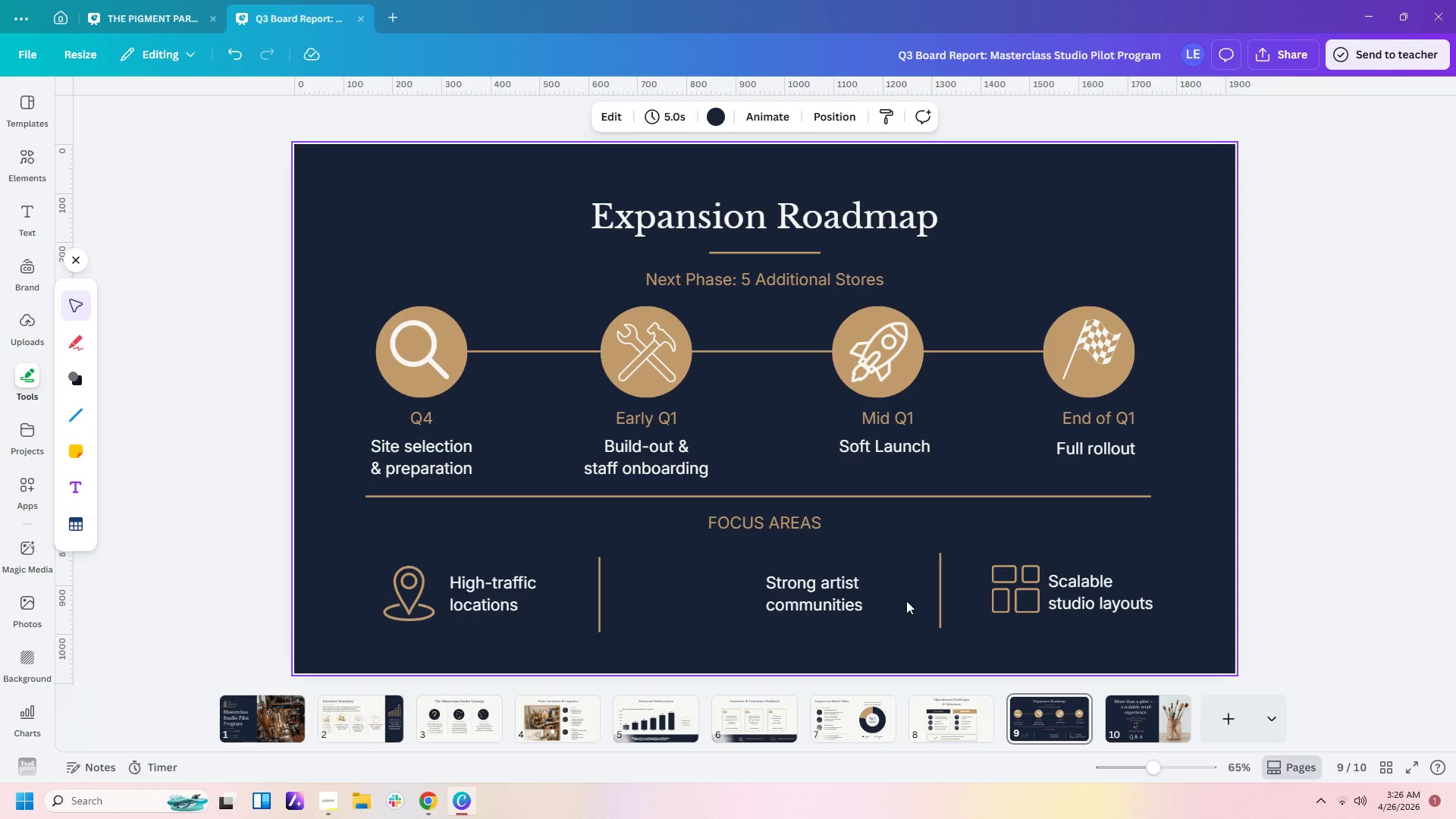 
left_click([728, 599])
 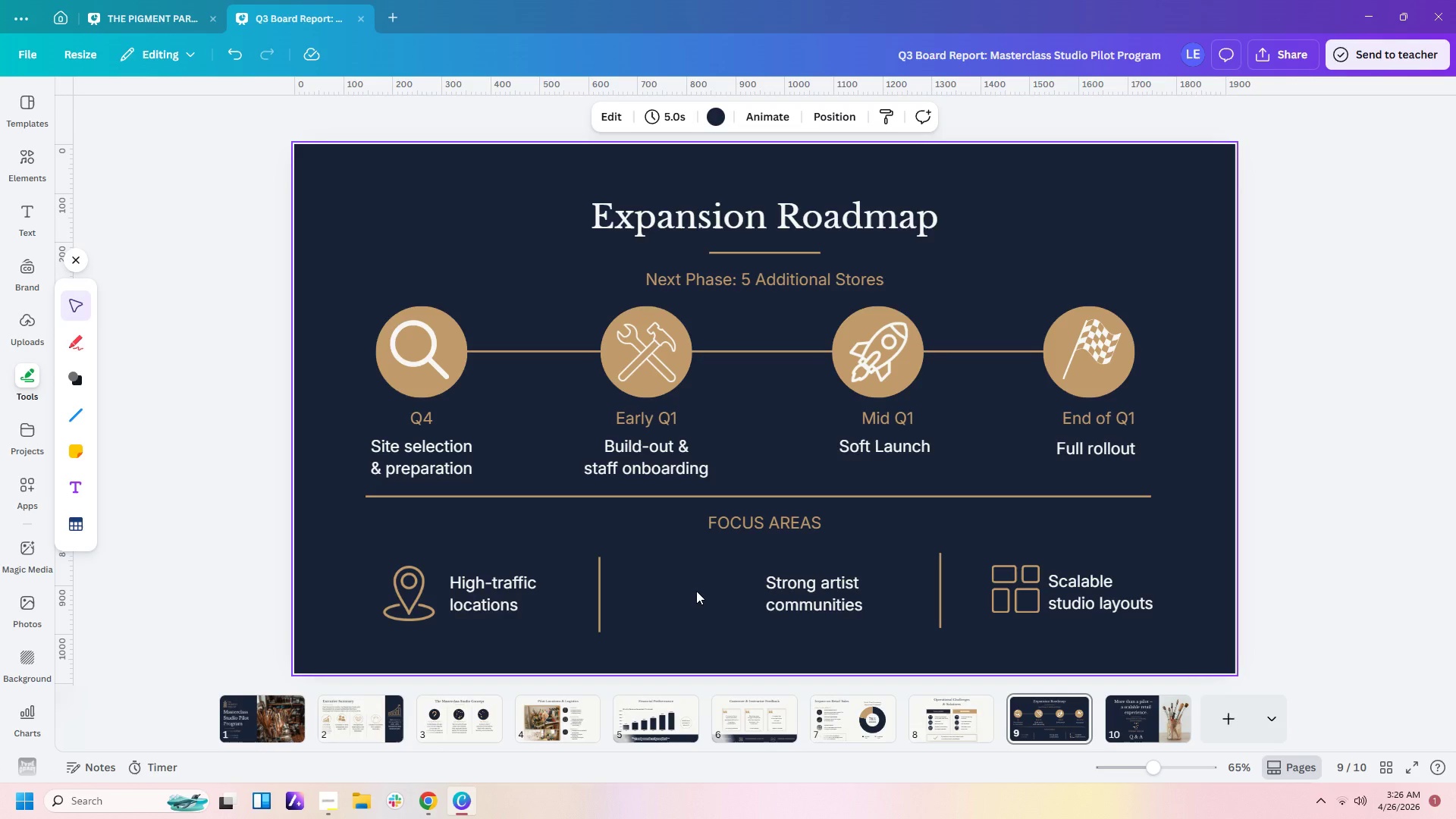 
double_click([715, 589])
 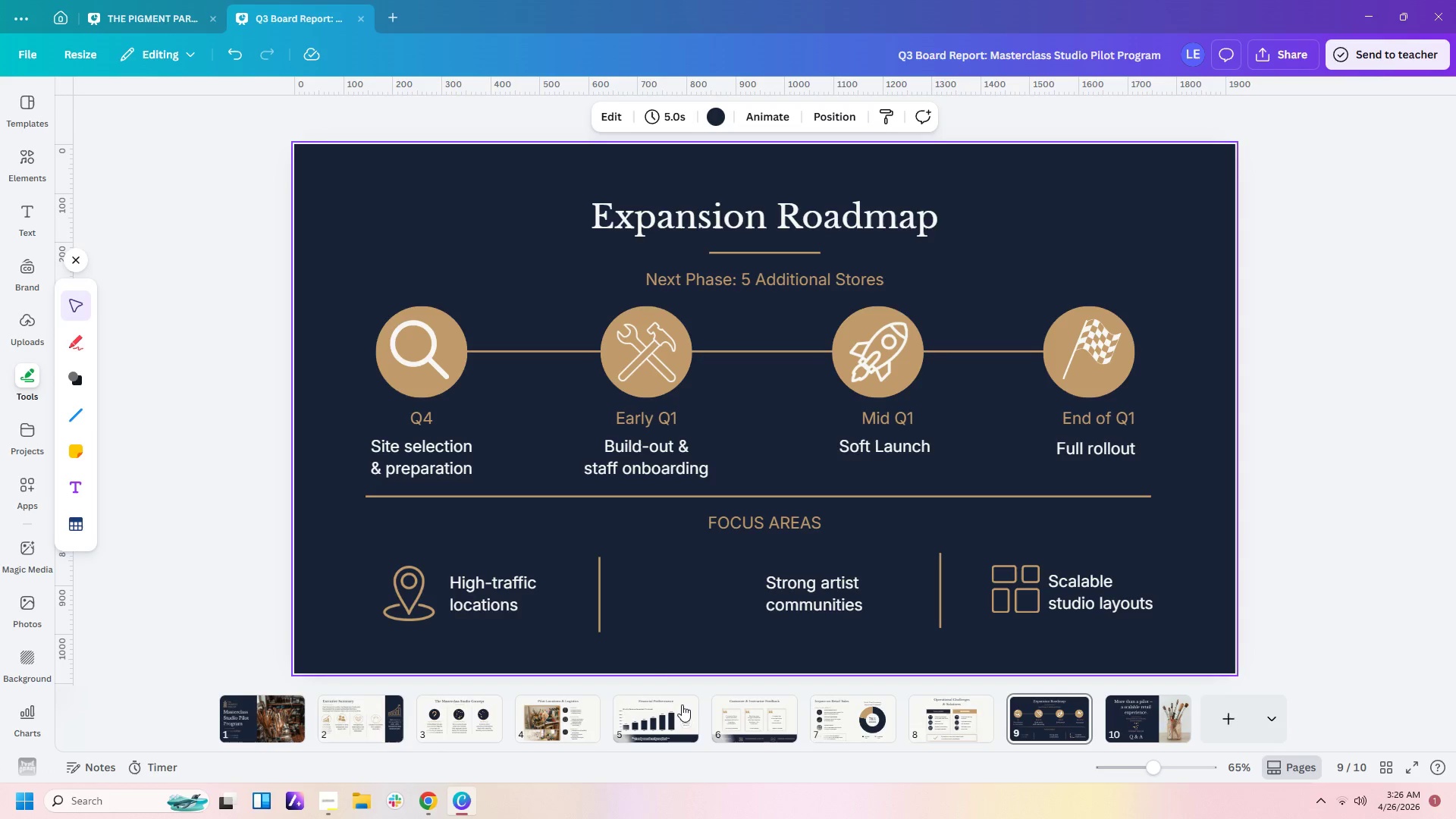 
left_click([786, 719])
 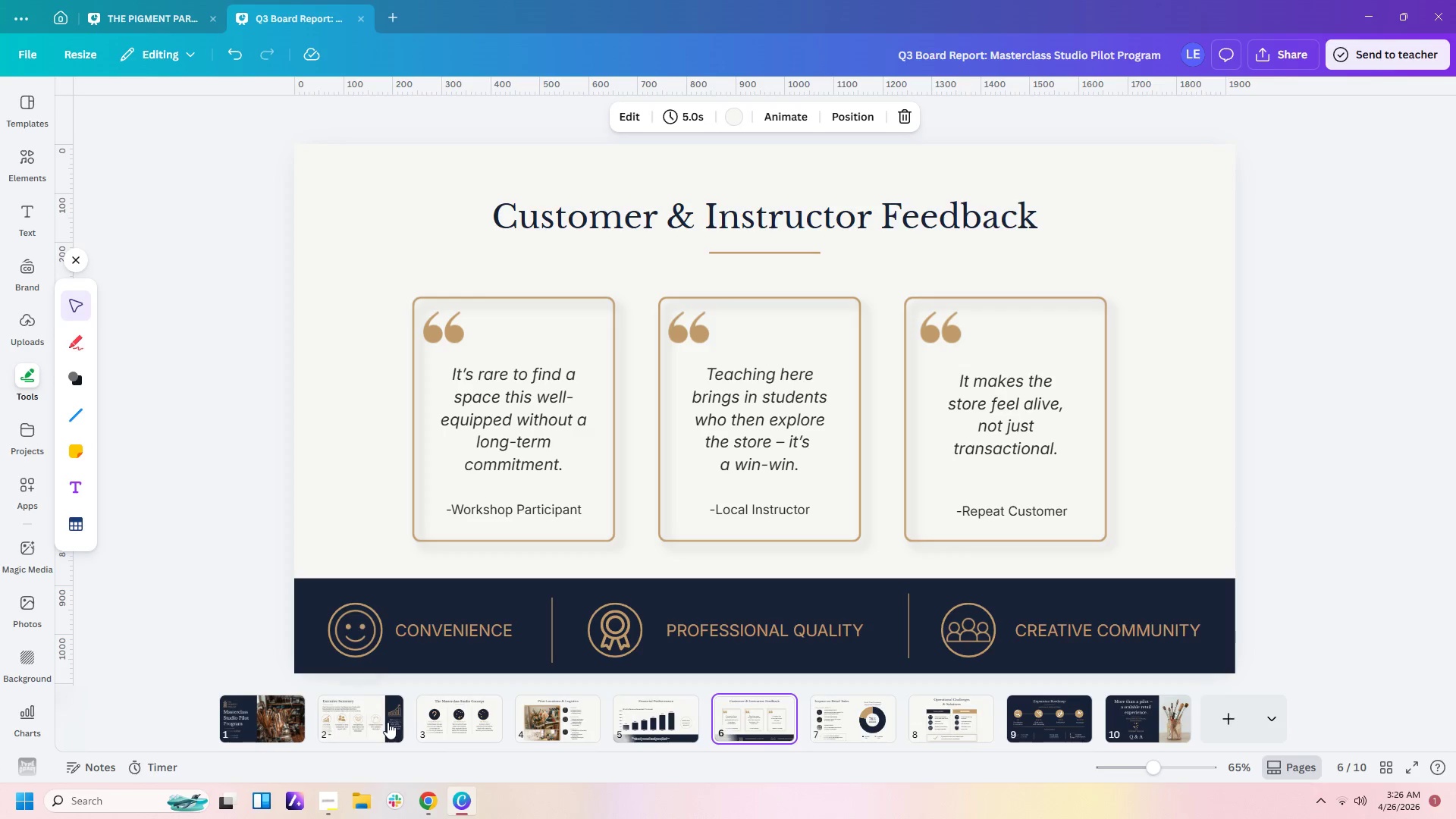 
left_click([379, 722])
 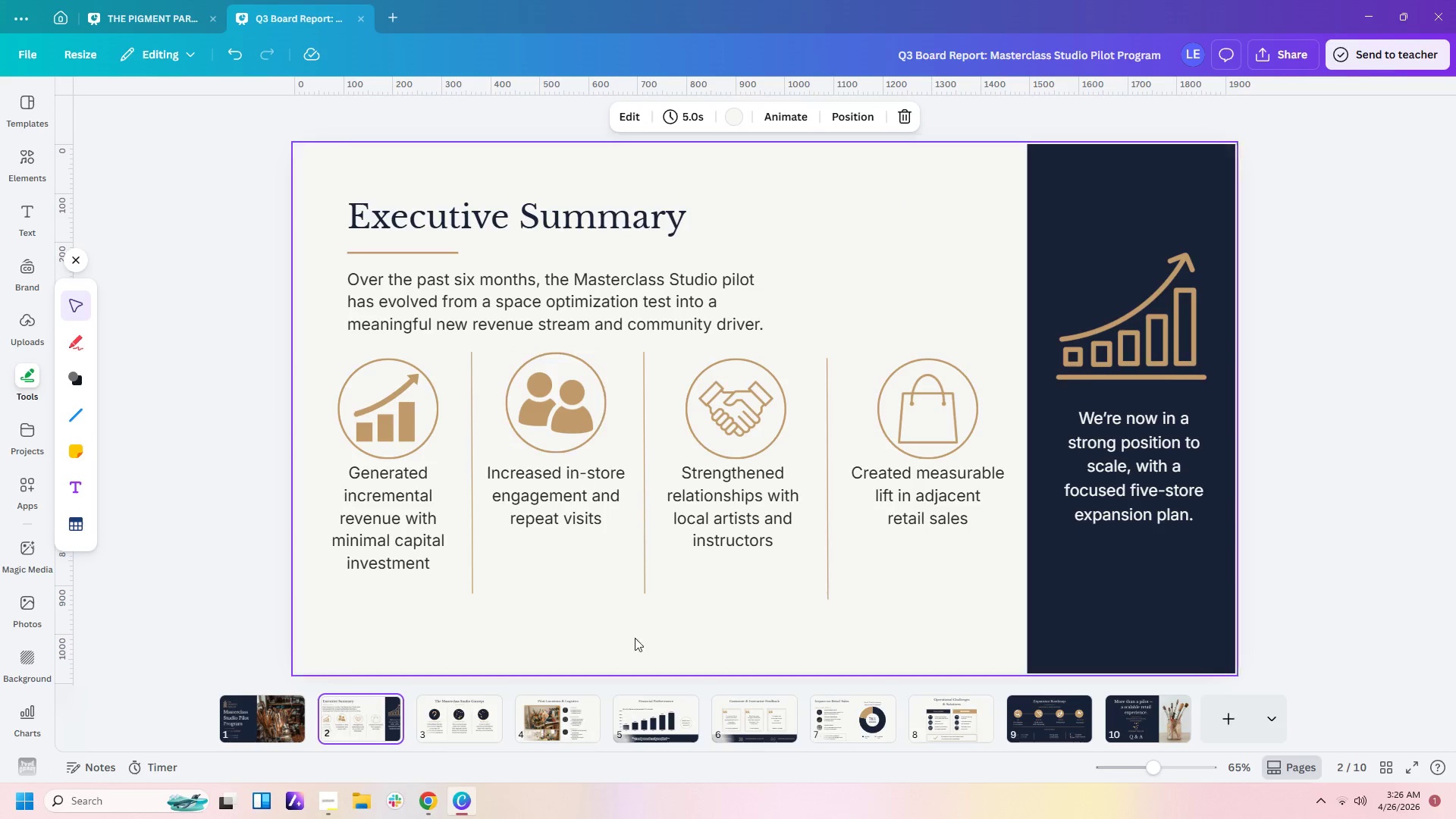 
left_click([475, 714])
 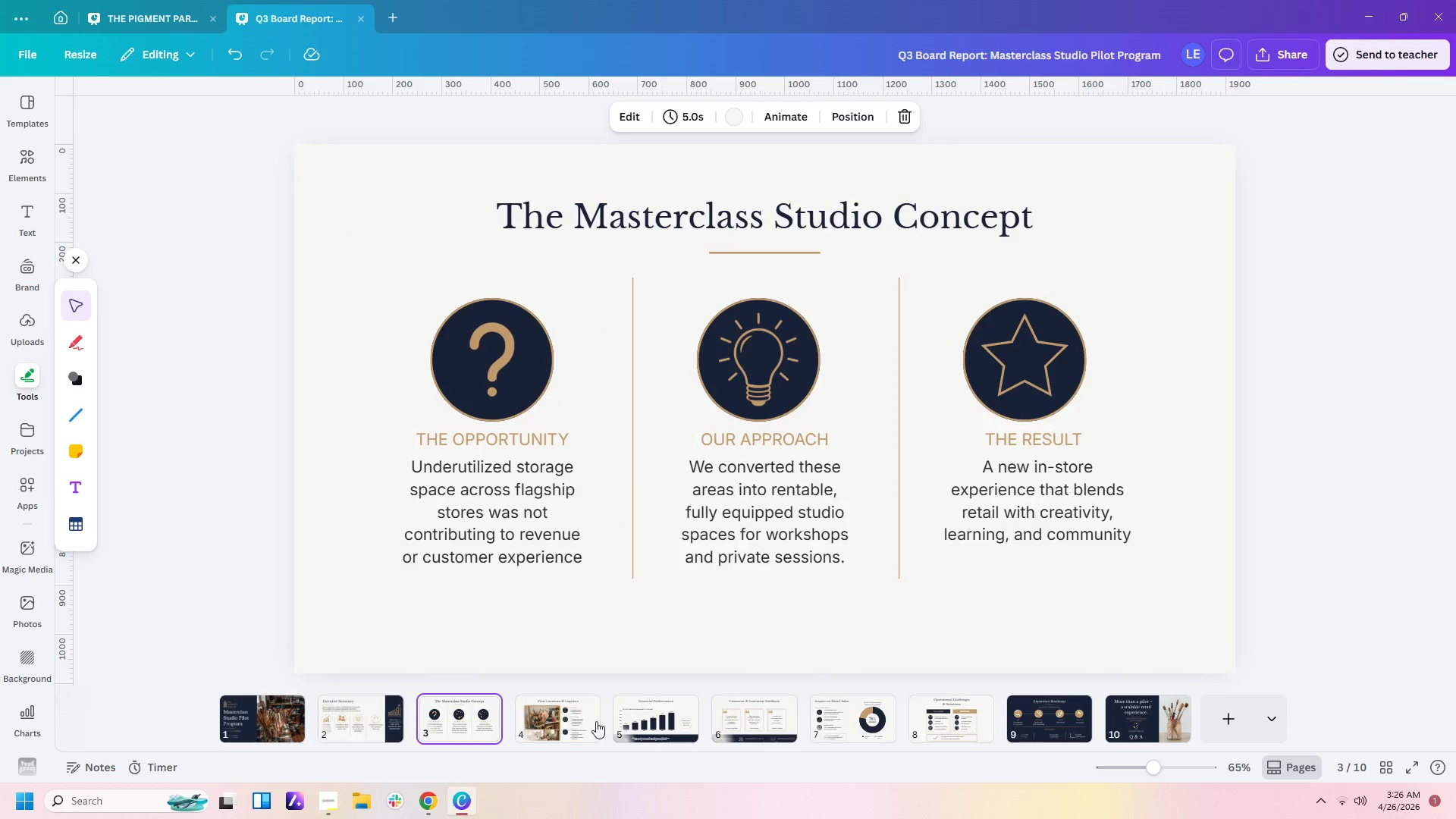 
left_click([592, 723])
 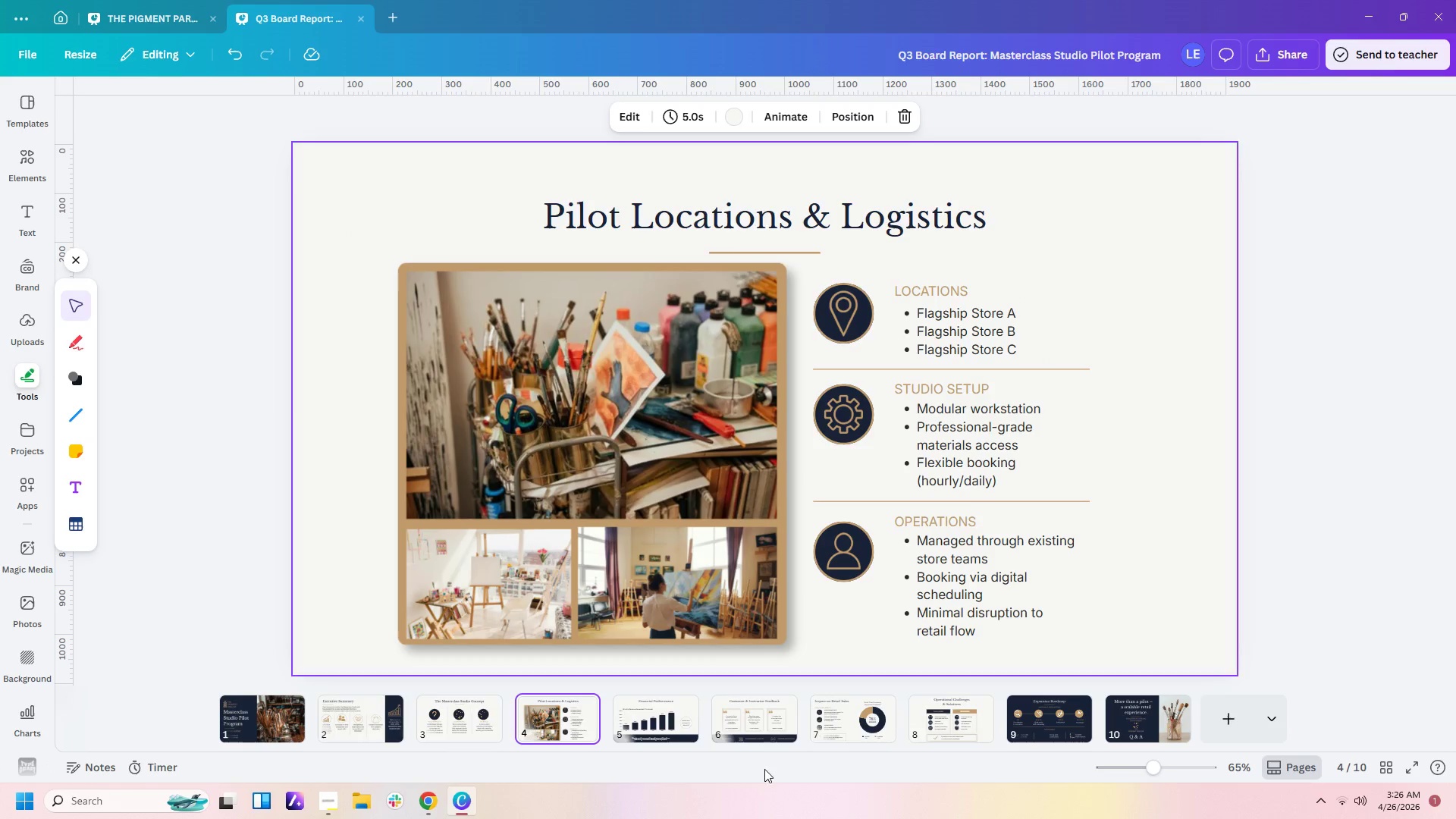 
left_click([645, 736])
 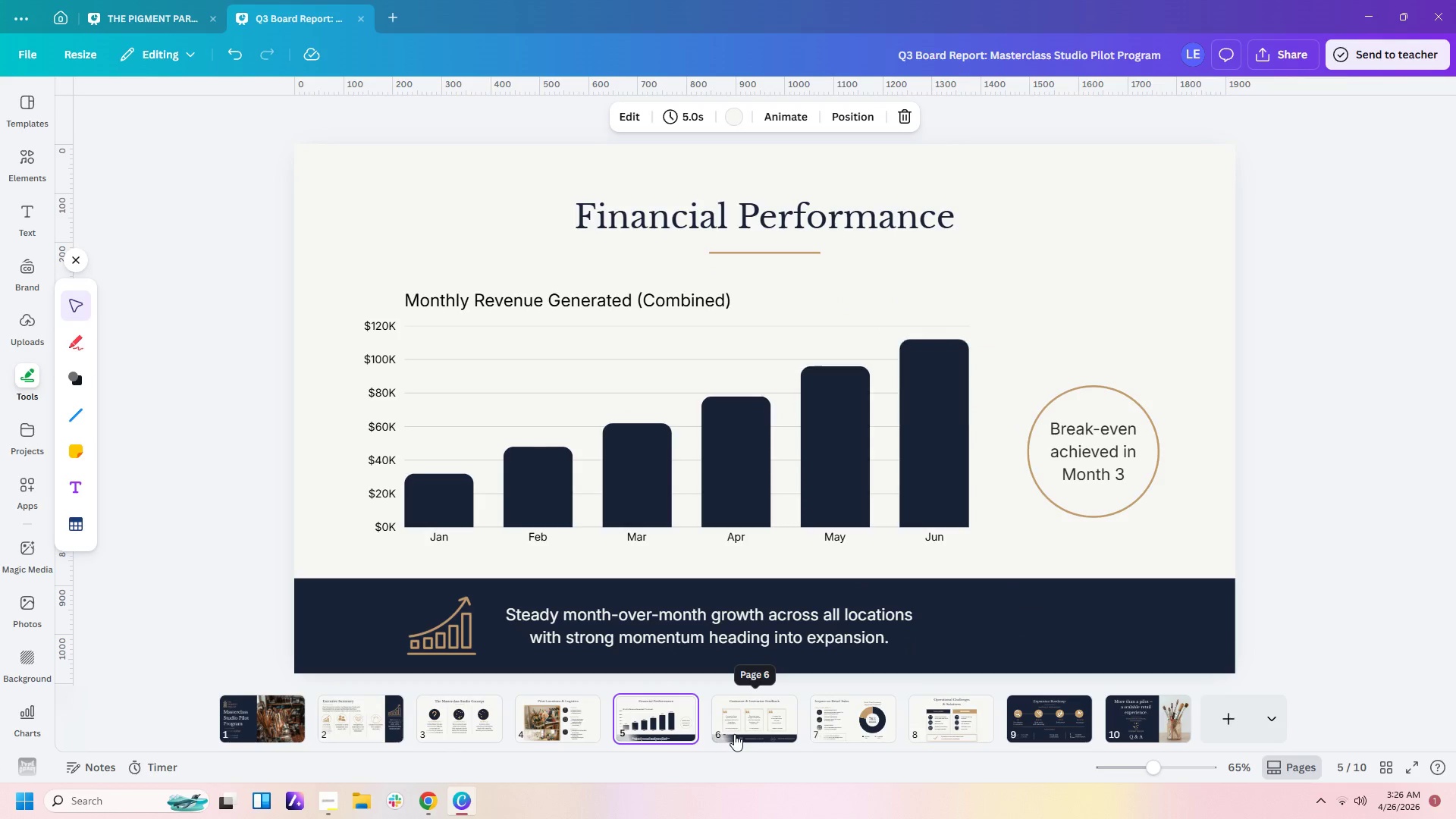 
left_click([734, 734])
 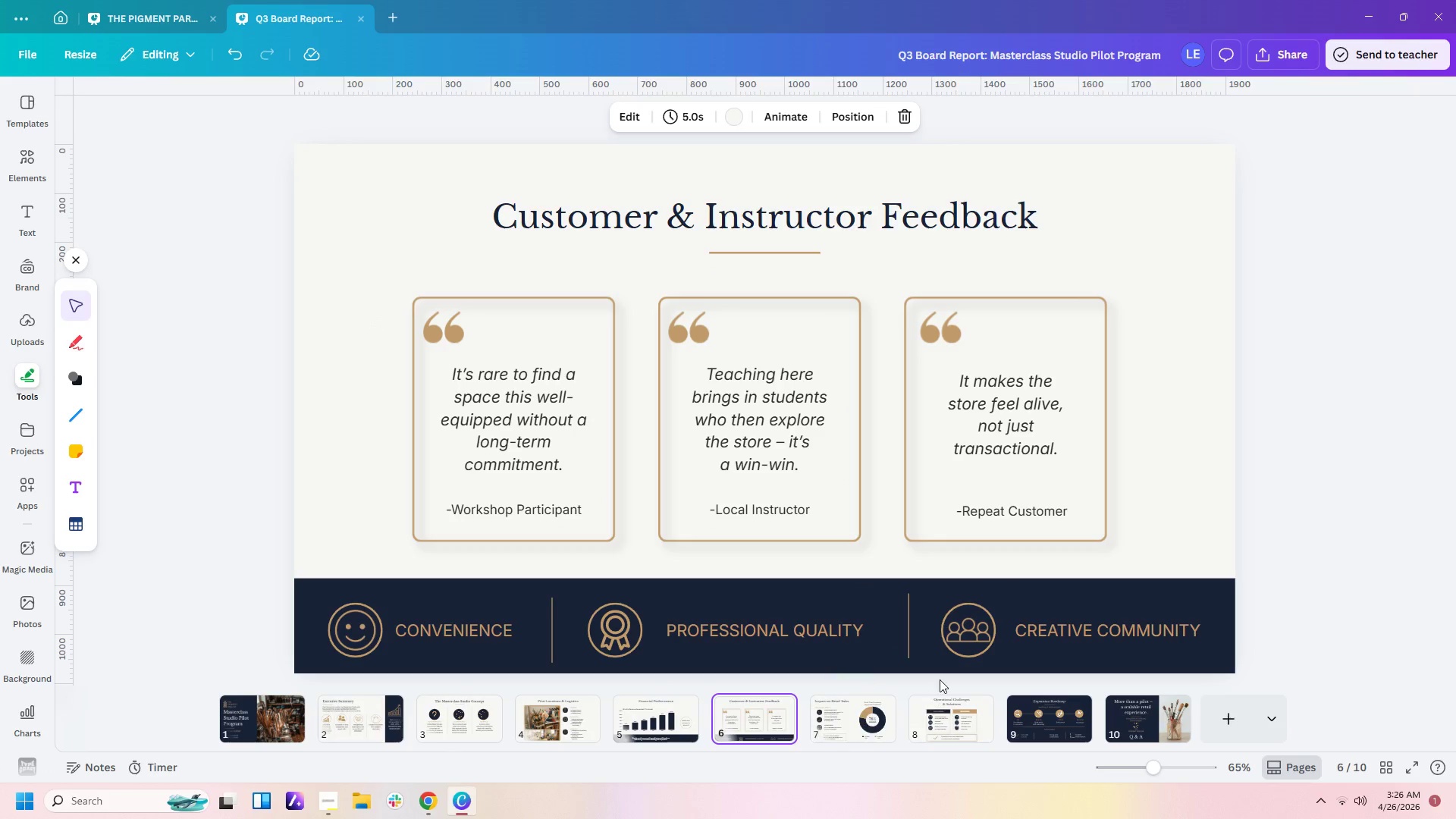 
left_click([966, 633])
 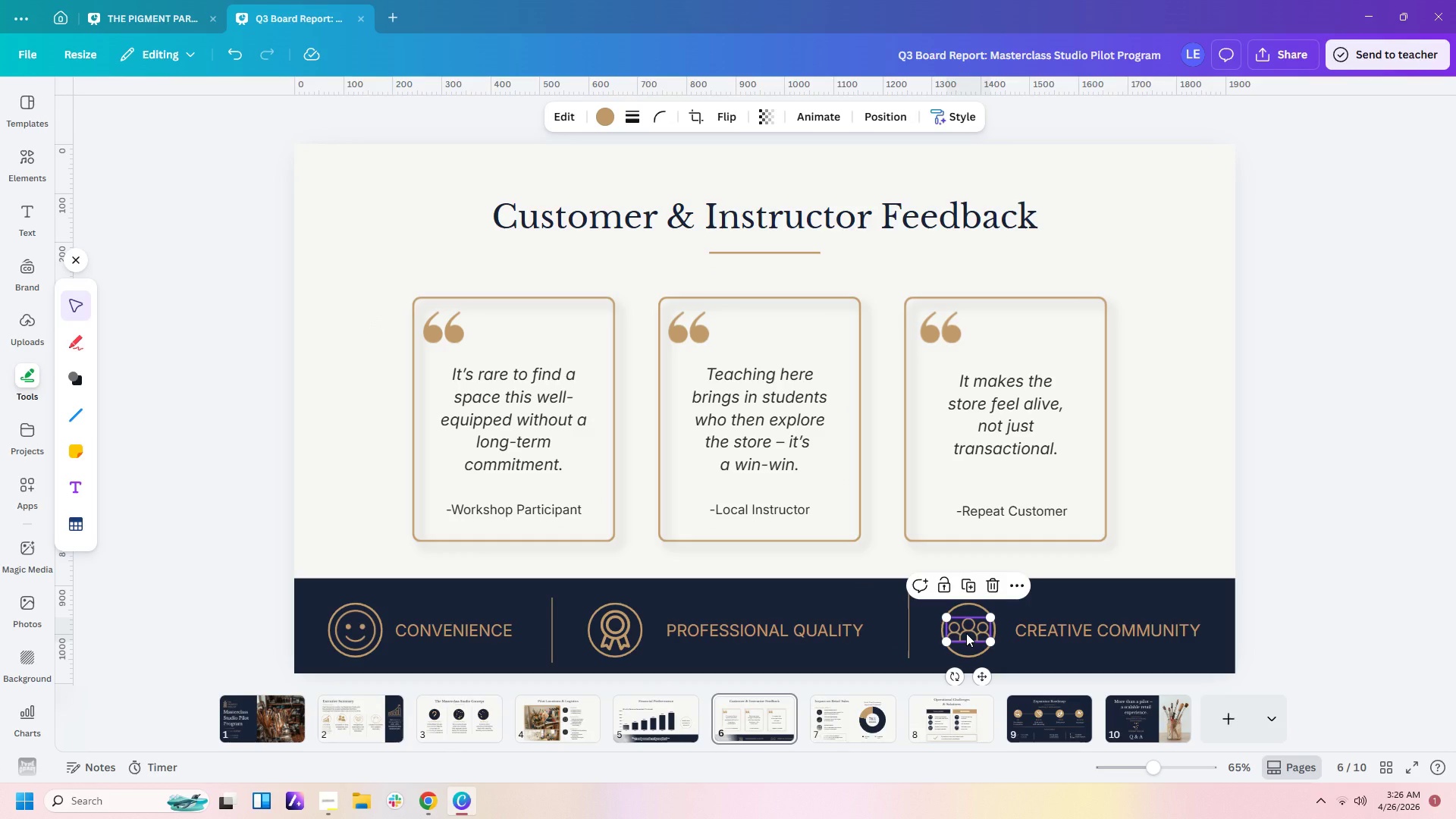 
key(Control+C)
 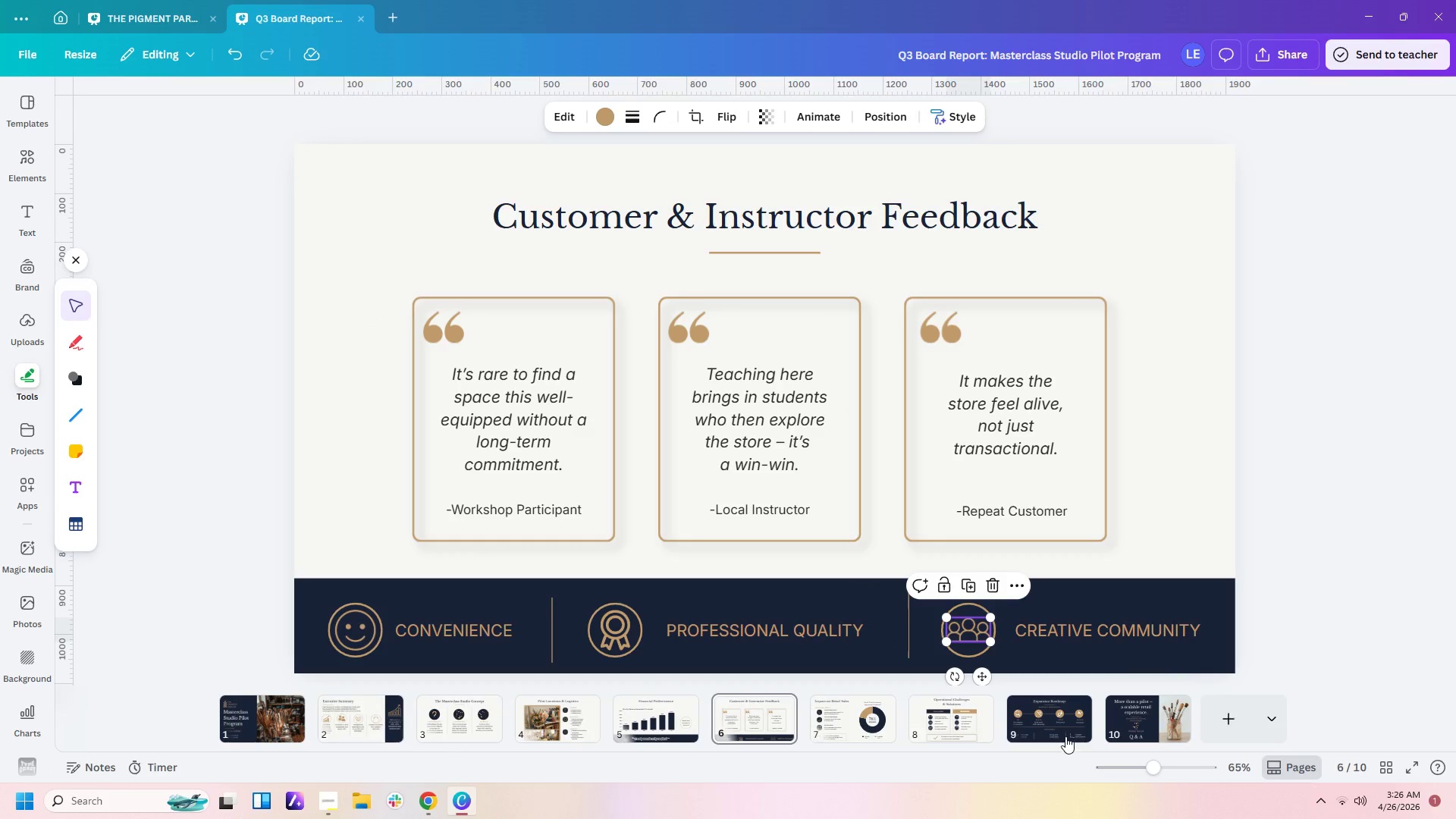 
left_click([1065, 736])
 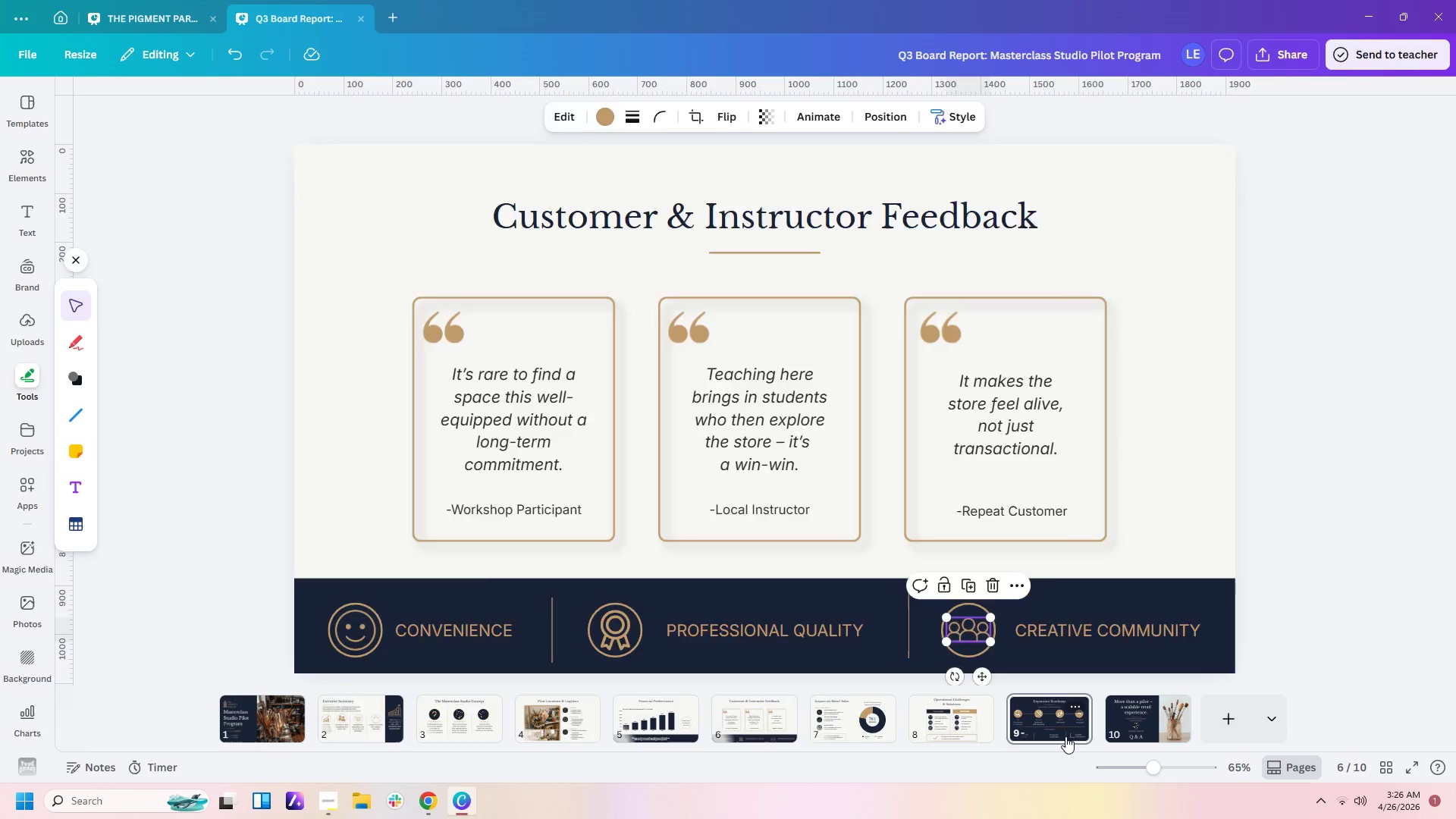 
key(Control+V)
 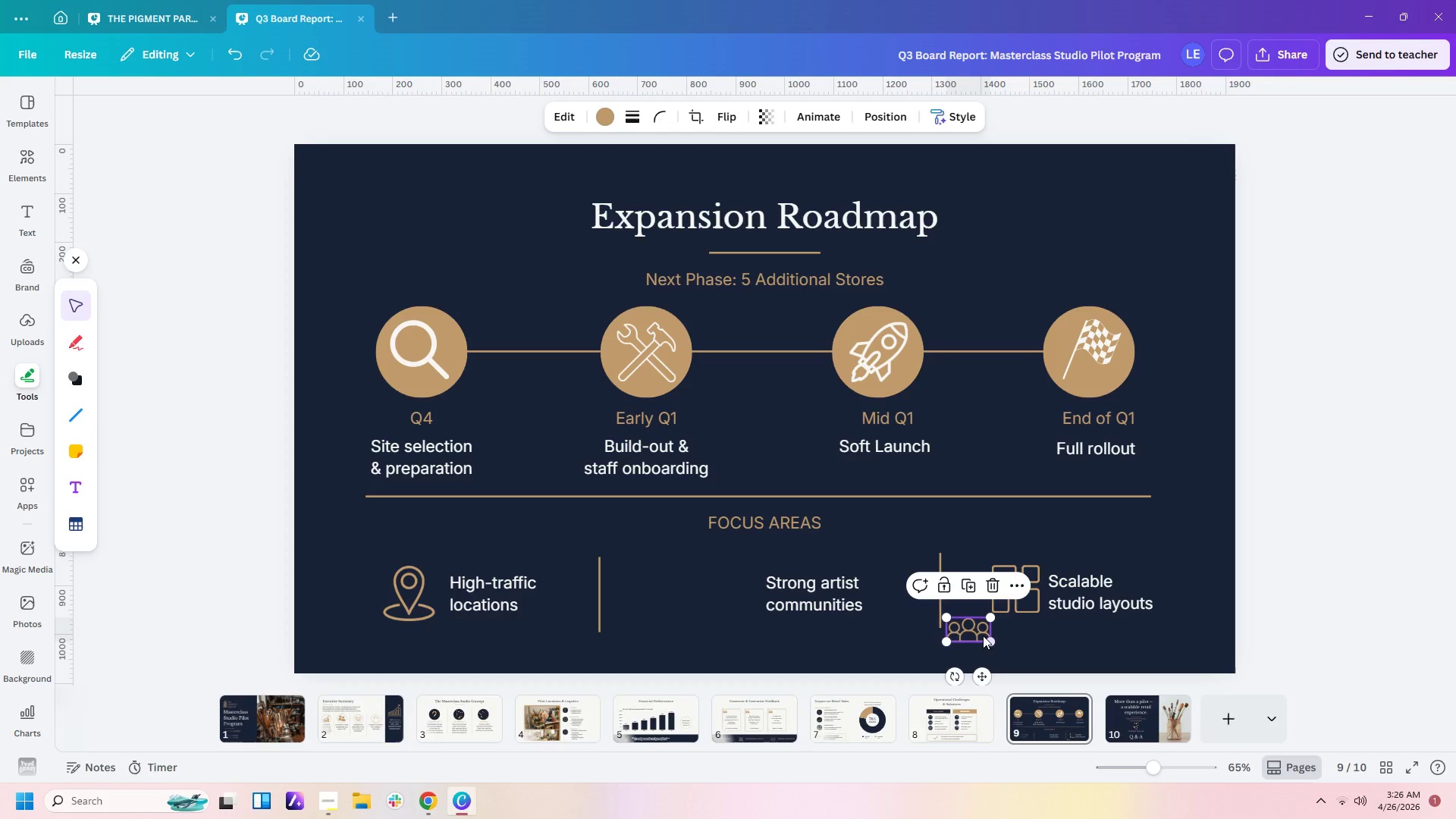 
left_click_drag(start_coordinate=[980, 635], to_coordinate=[701, 591])
 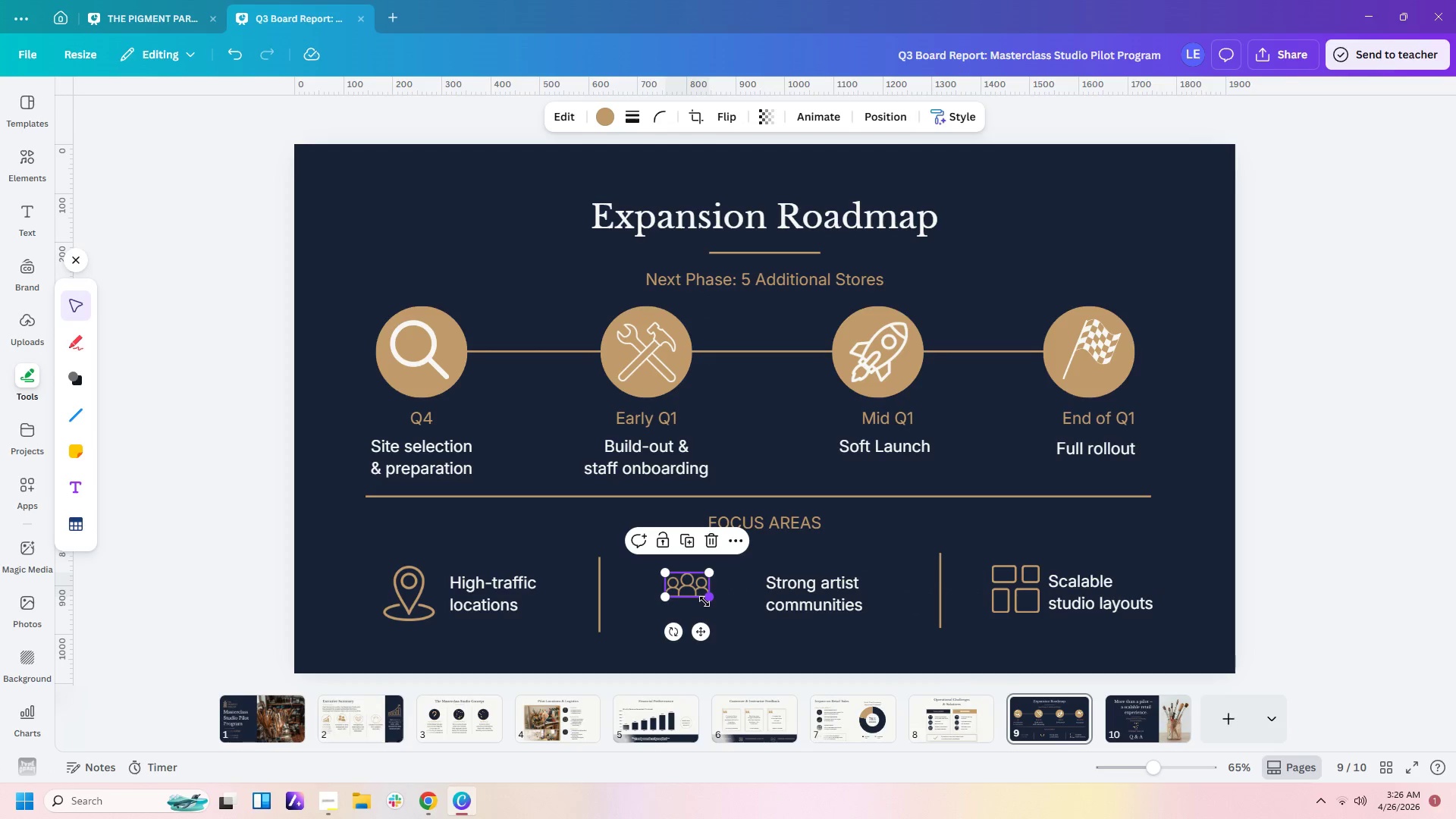 
left_click([704, 601])
 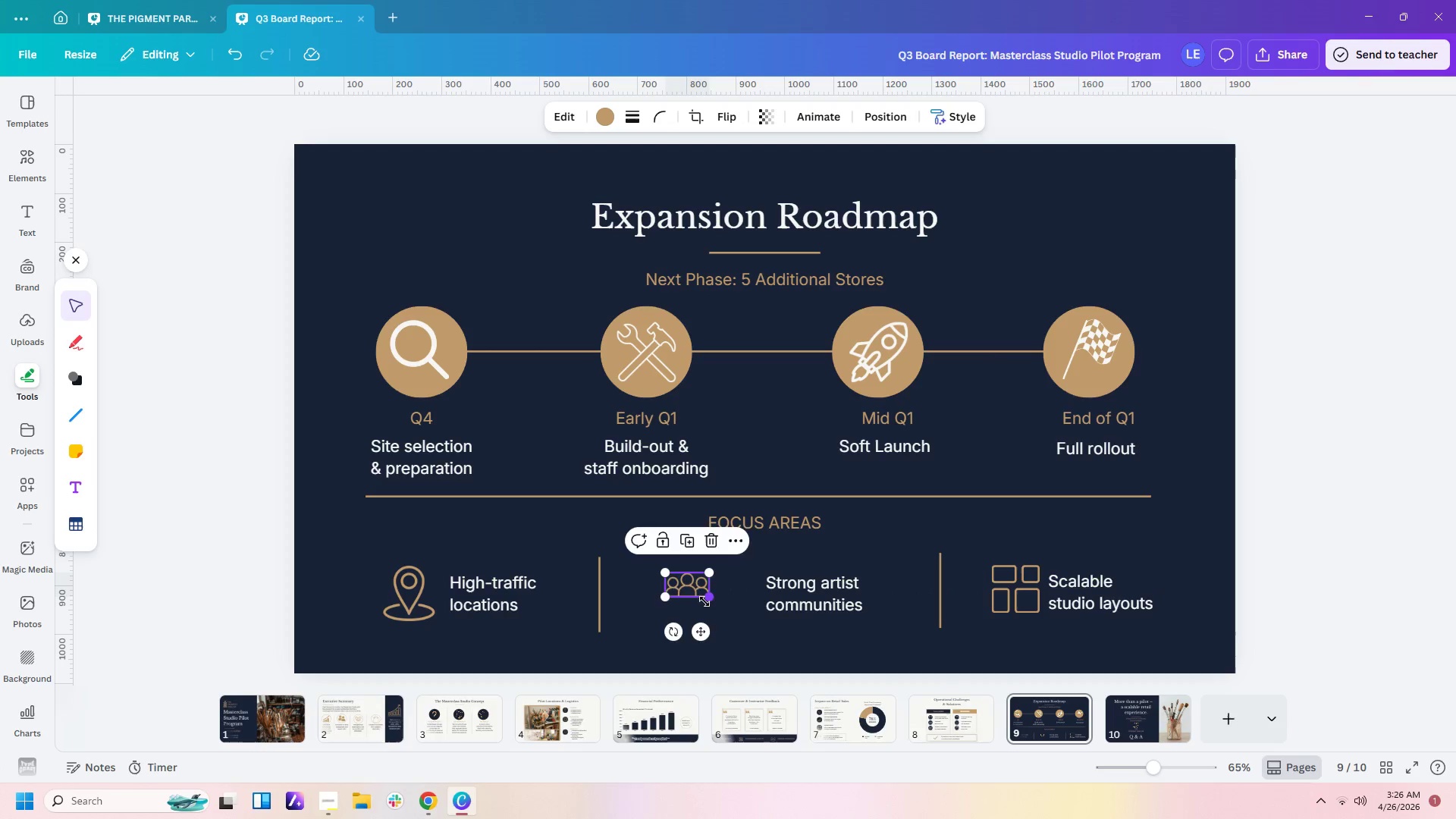 
left_click_drag(start_coordinate=[704, 601], to_coordinate=[736, 611])
 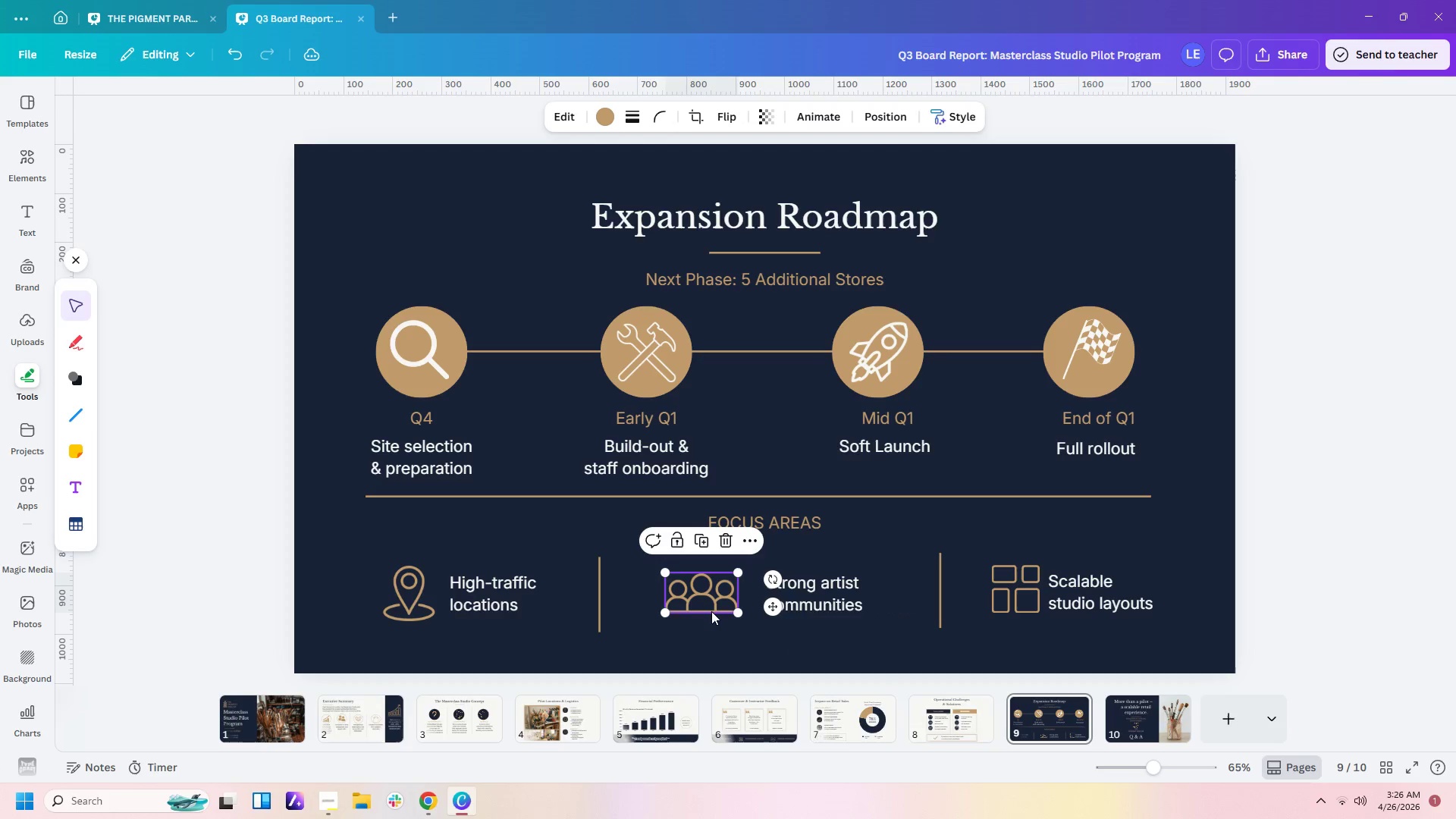 
left_click_drag(start_coordinate=[707, 609], to_coordinate=[713, 609])
 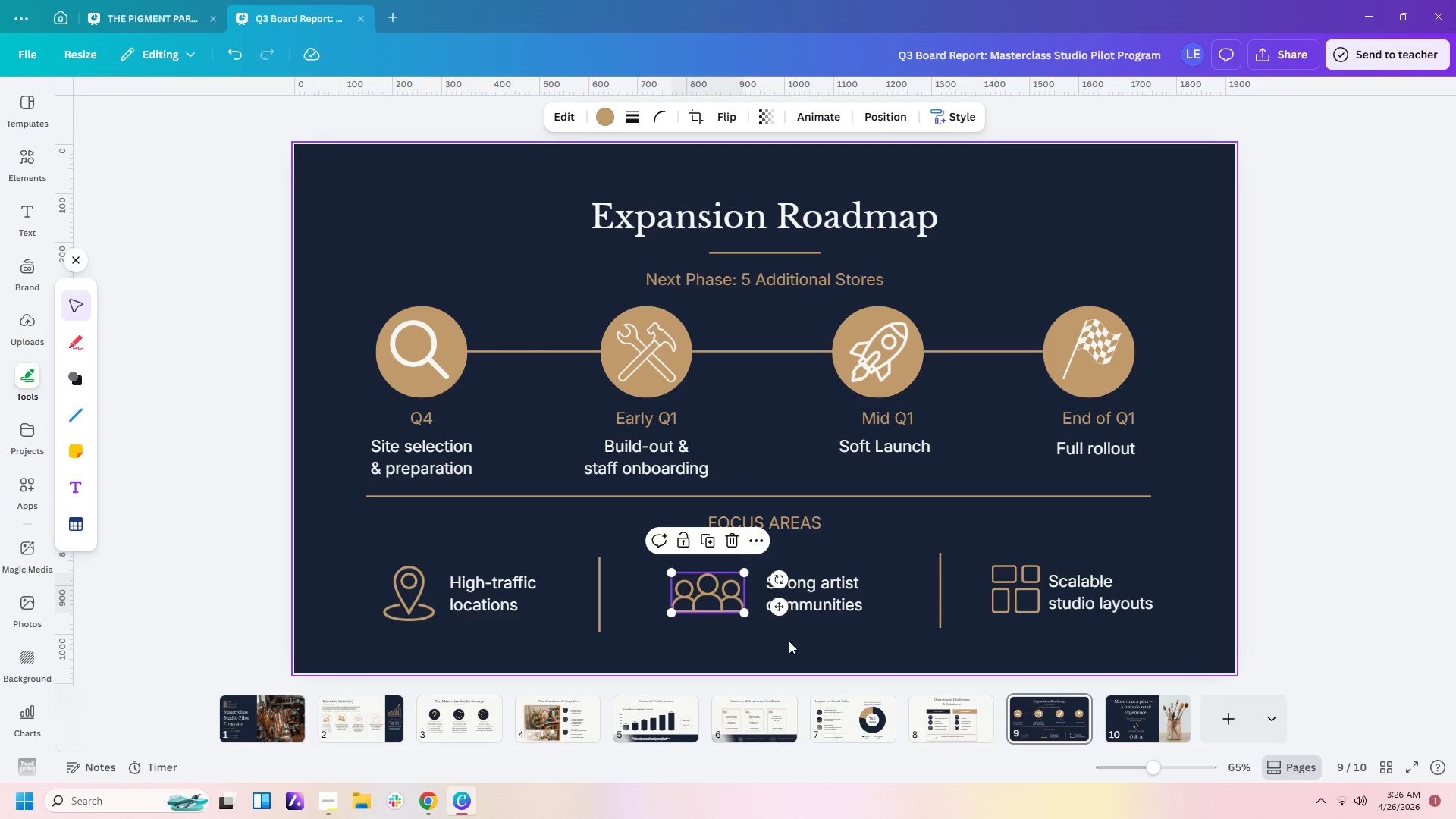 
left_click([789, 641])
 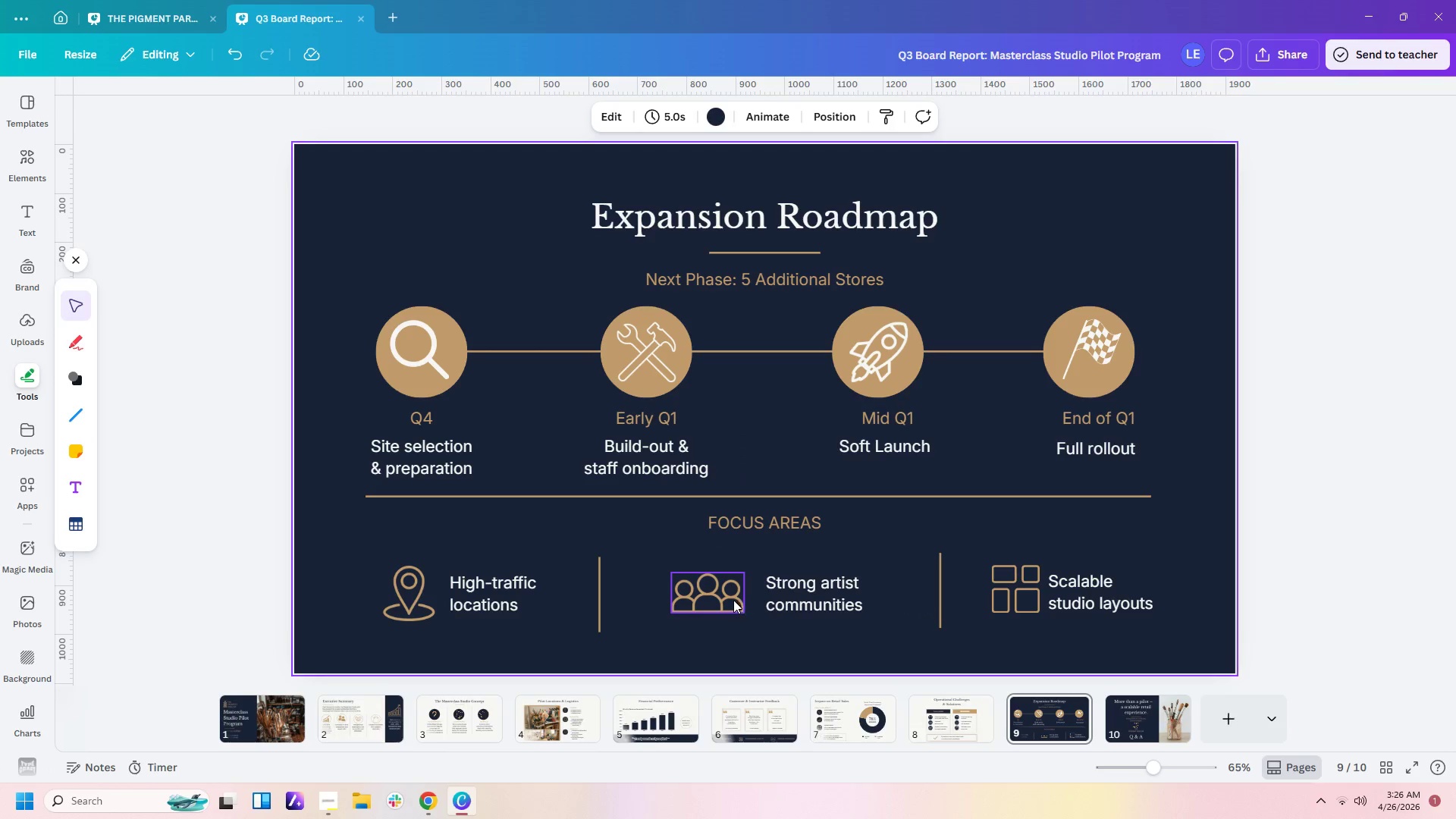 
left_click_drag(start_coordinate=[792, 604], to_coordinate=[783, 604])
 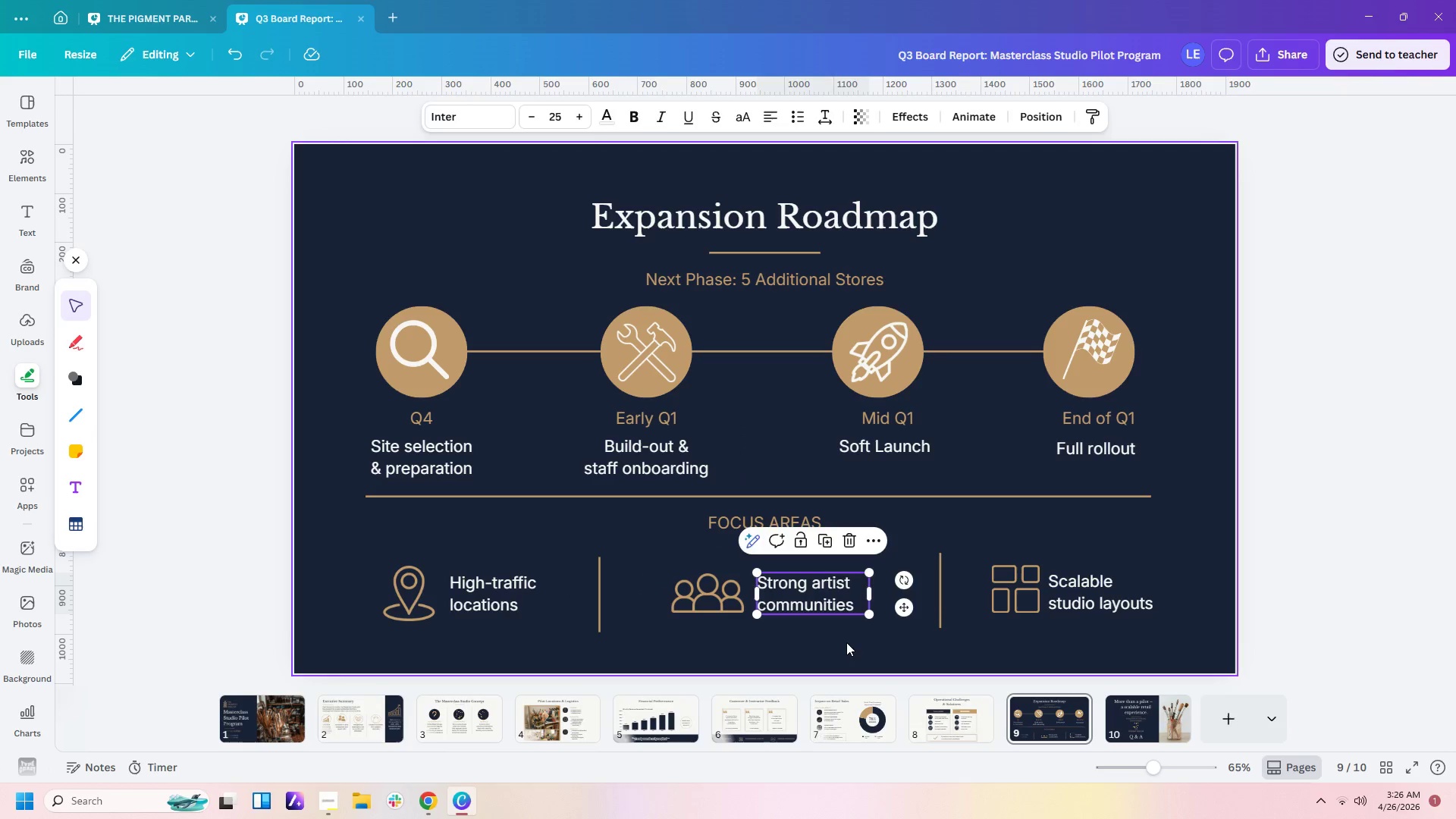 
left_click([846, 642])
 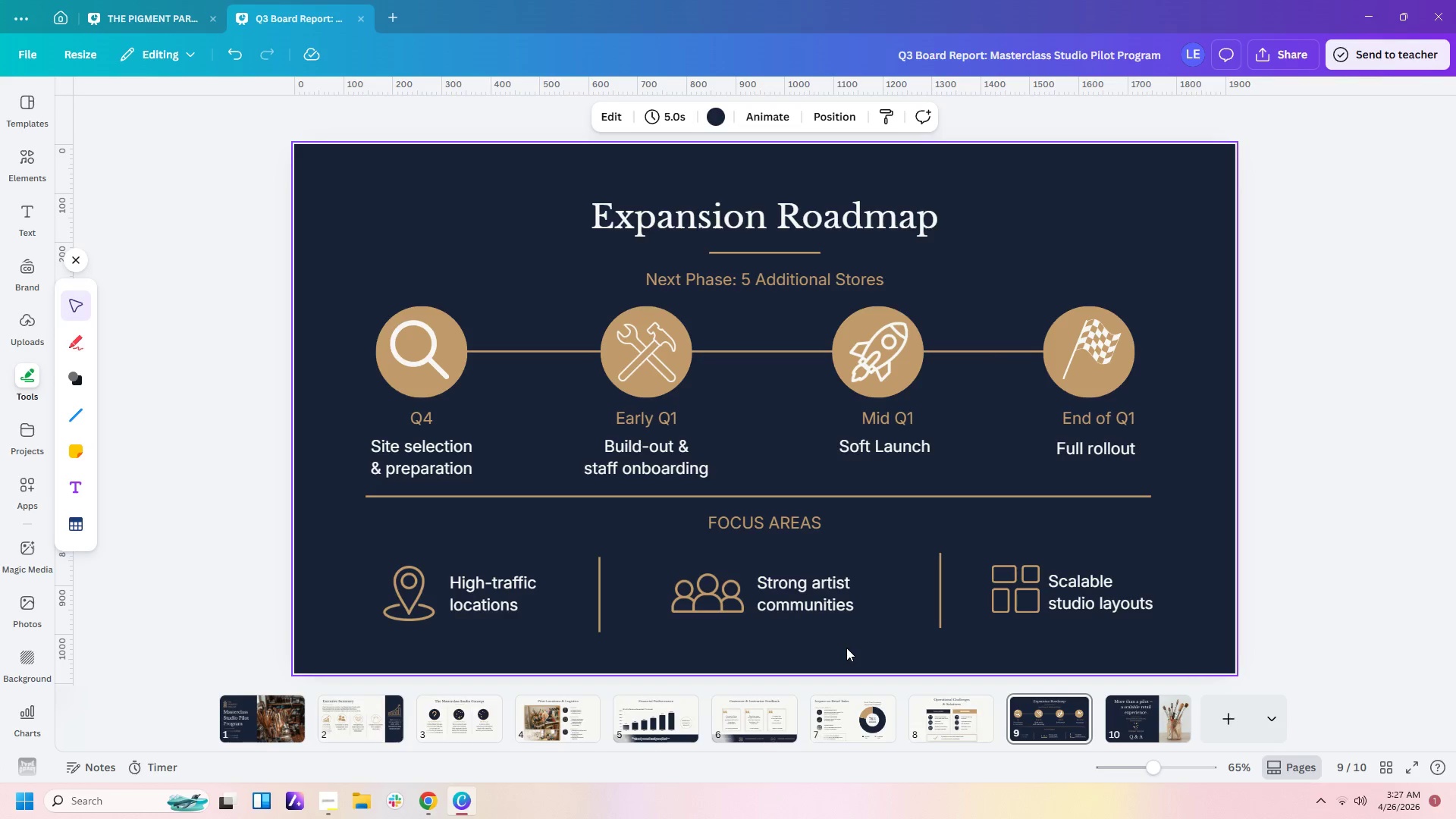 
wait(21.62)
 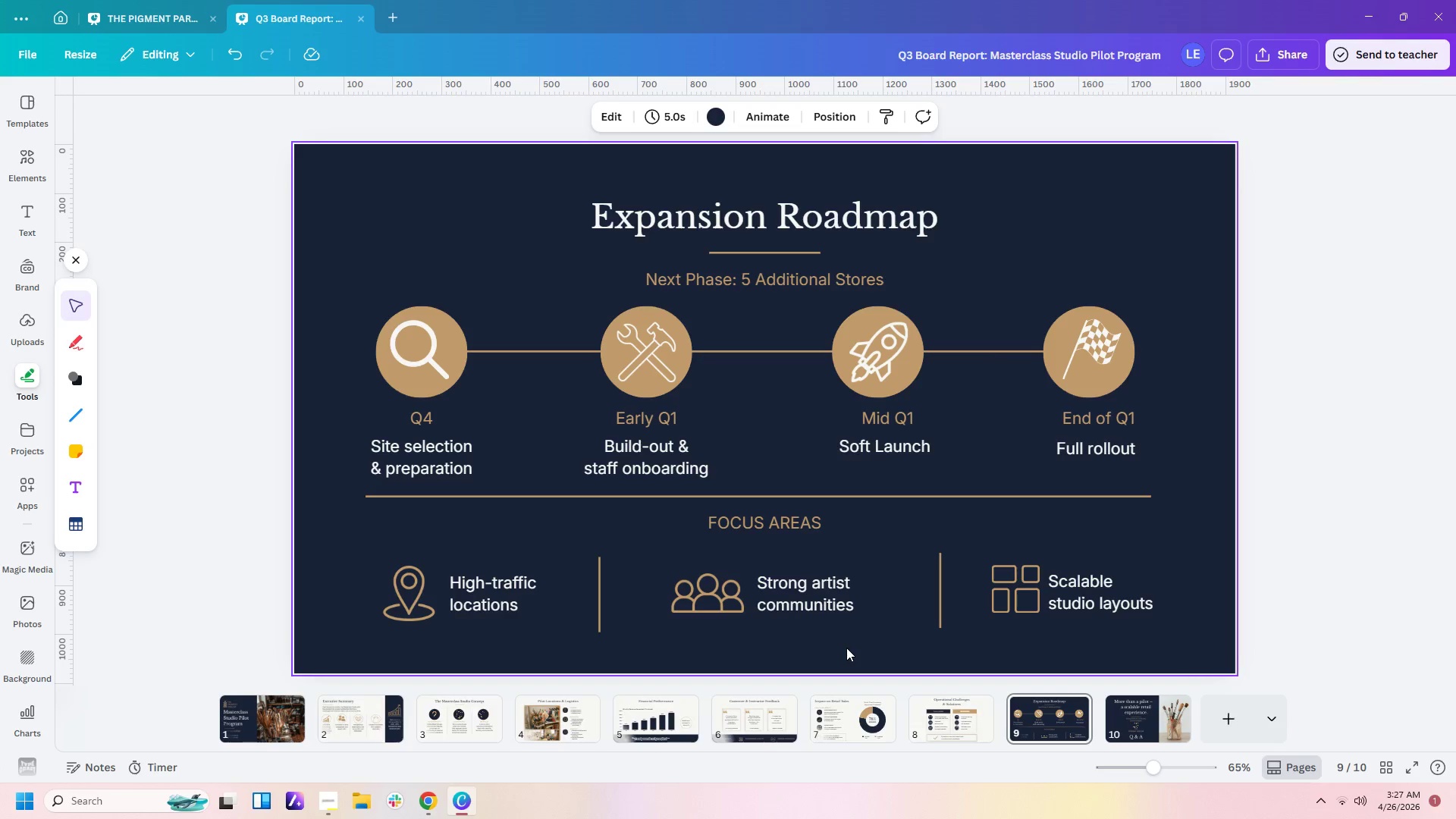 
left_click([1142, 725])
 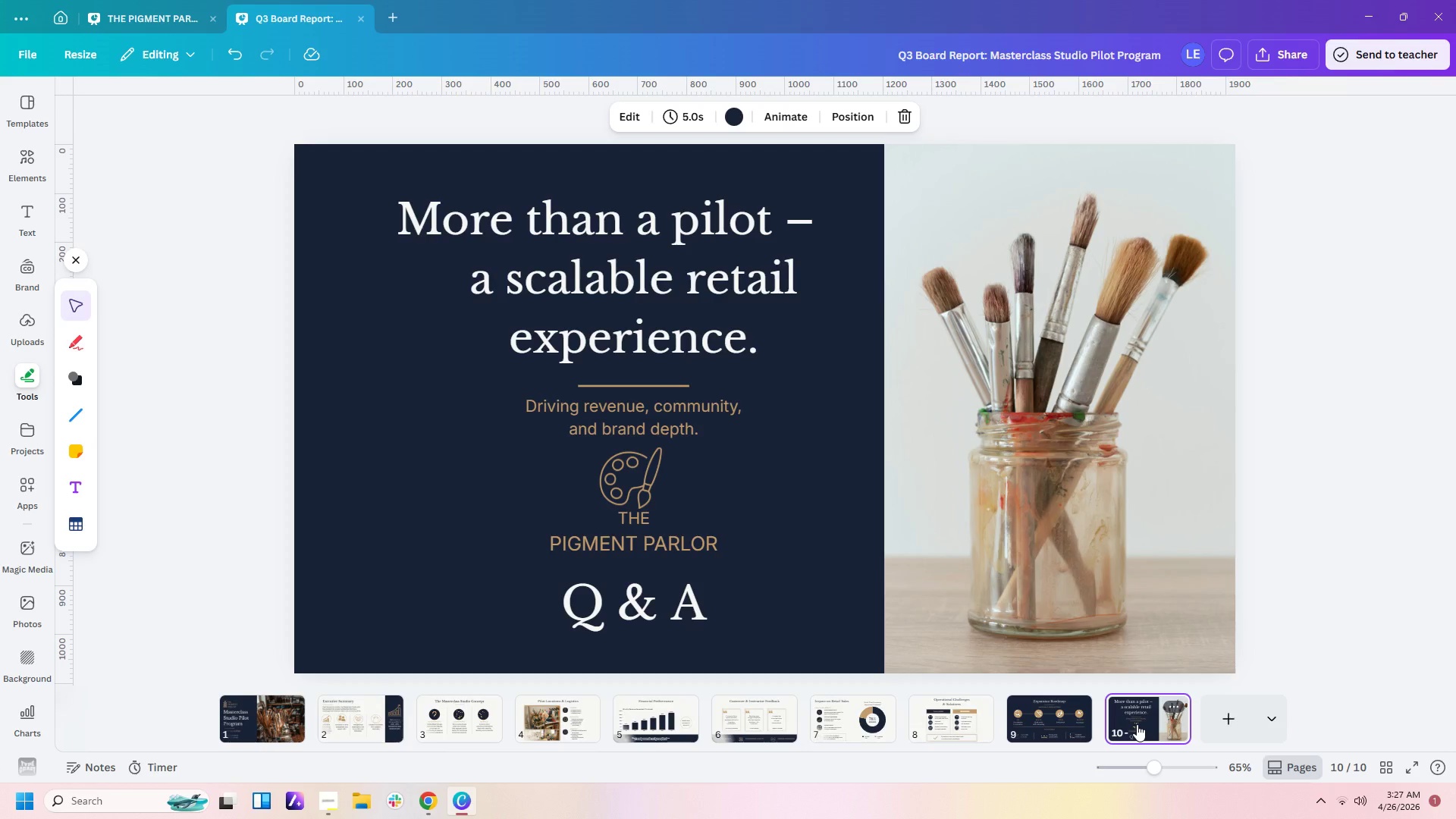 
wait(17.53)
 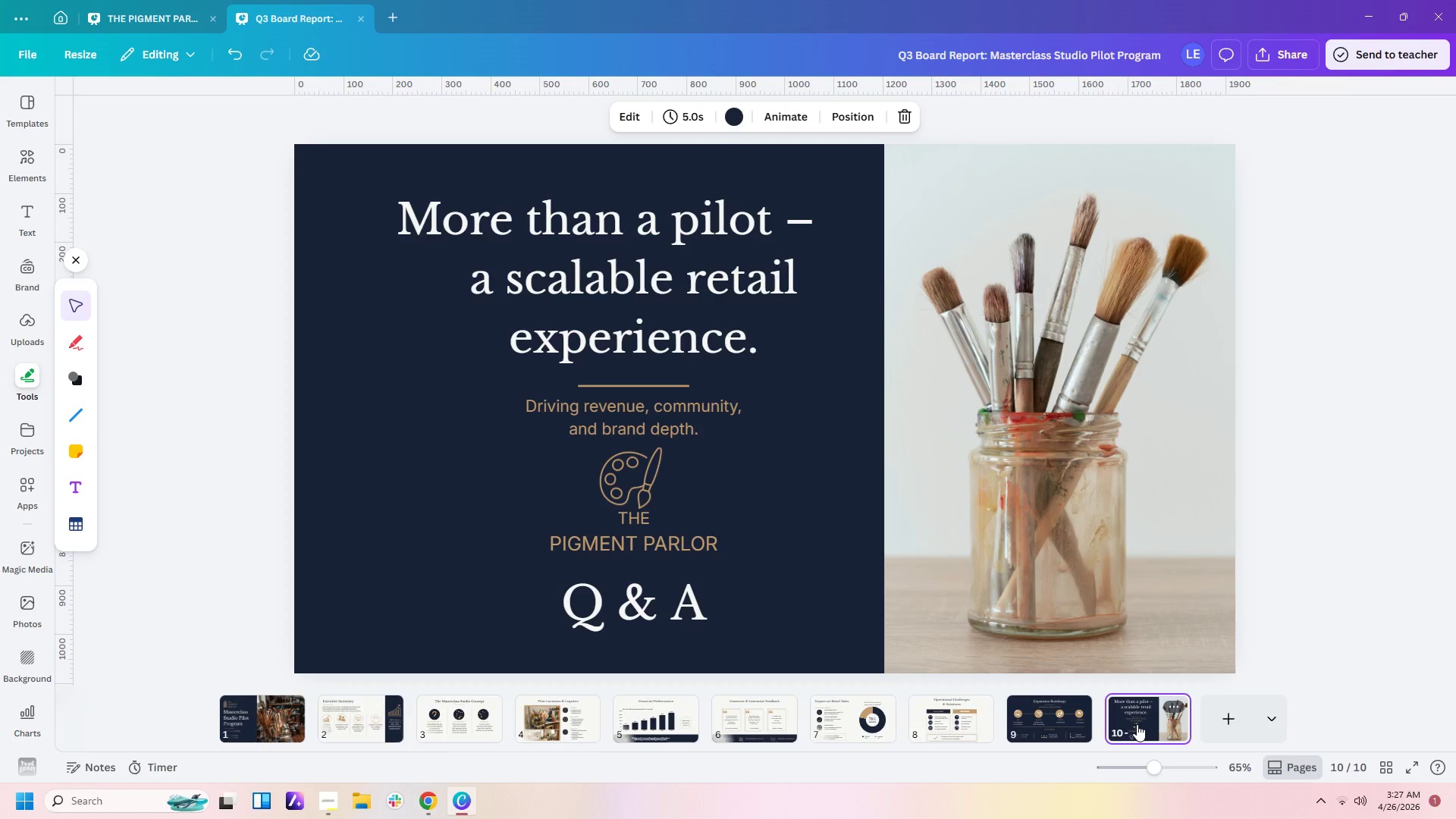 
left_click_drag(start_coordinate=[688, 428], to_coordinate=[668, 426])
 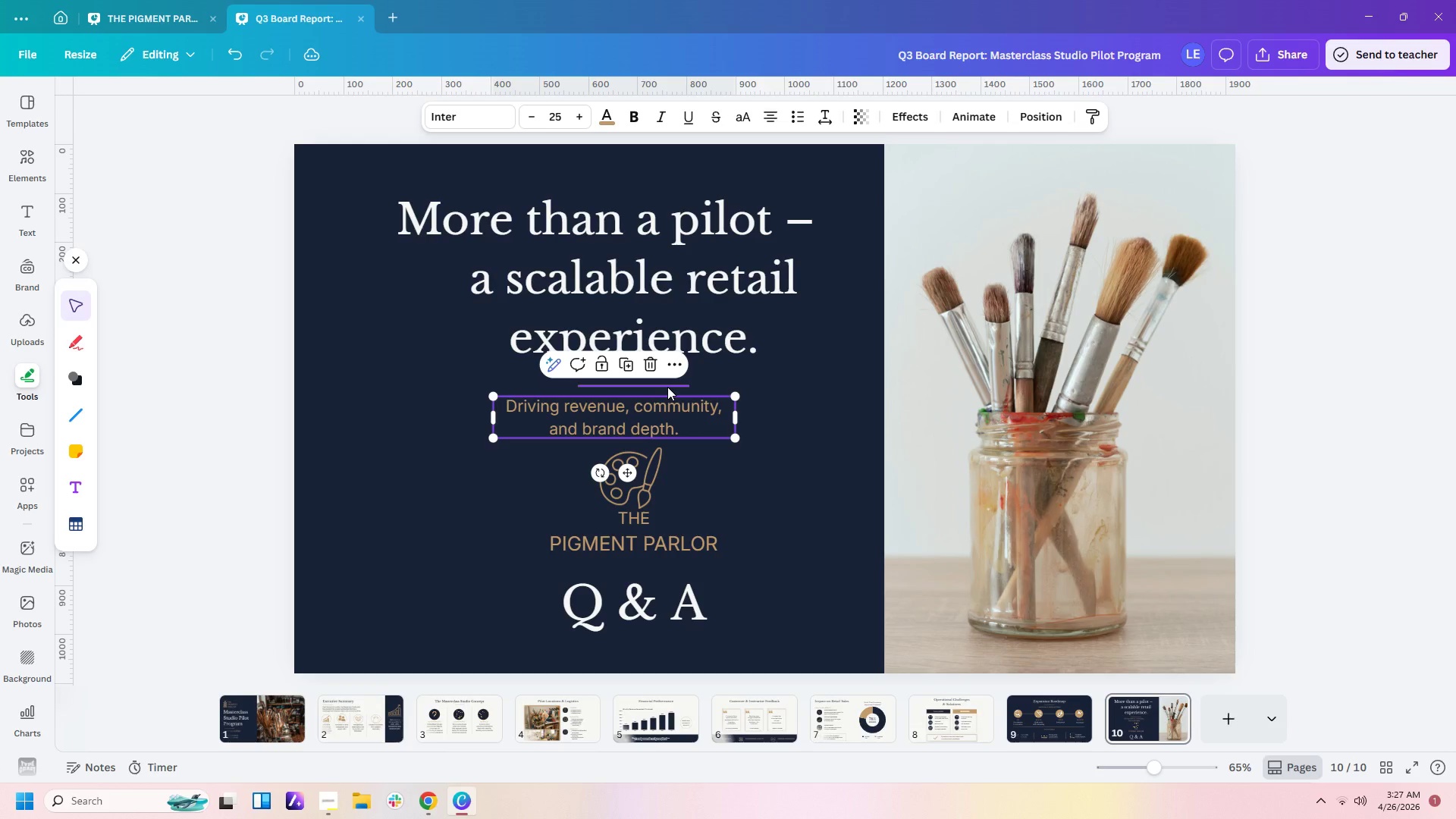 
left_click_drag(start_coordinate=[667, 386], to_coordinate=[647, 384])
 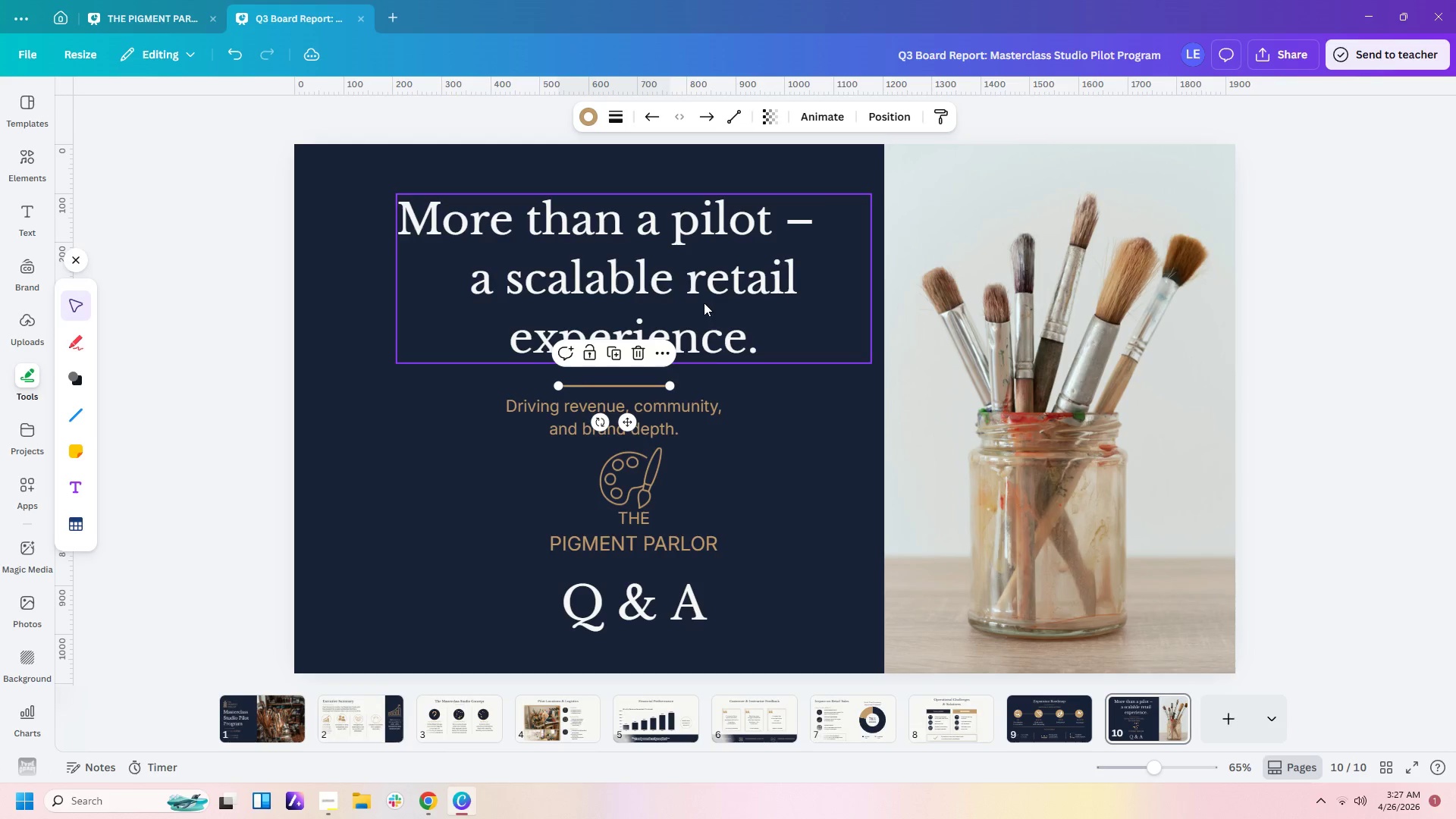 
left_click([704, 303])
 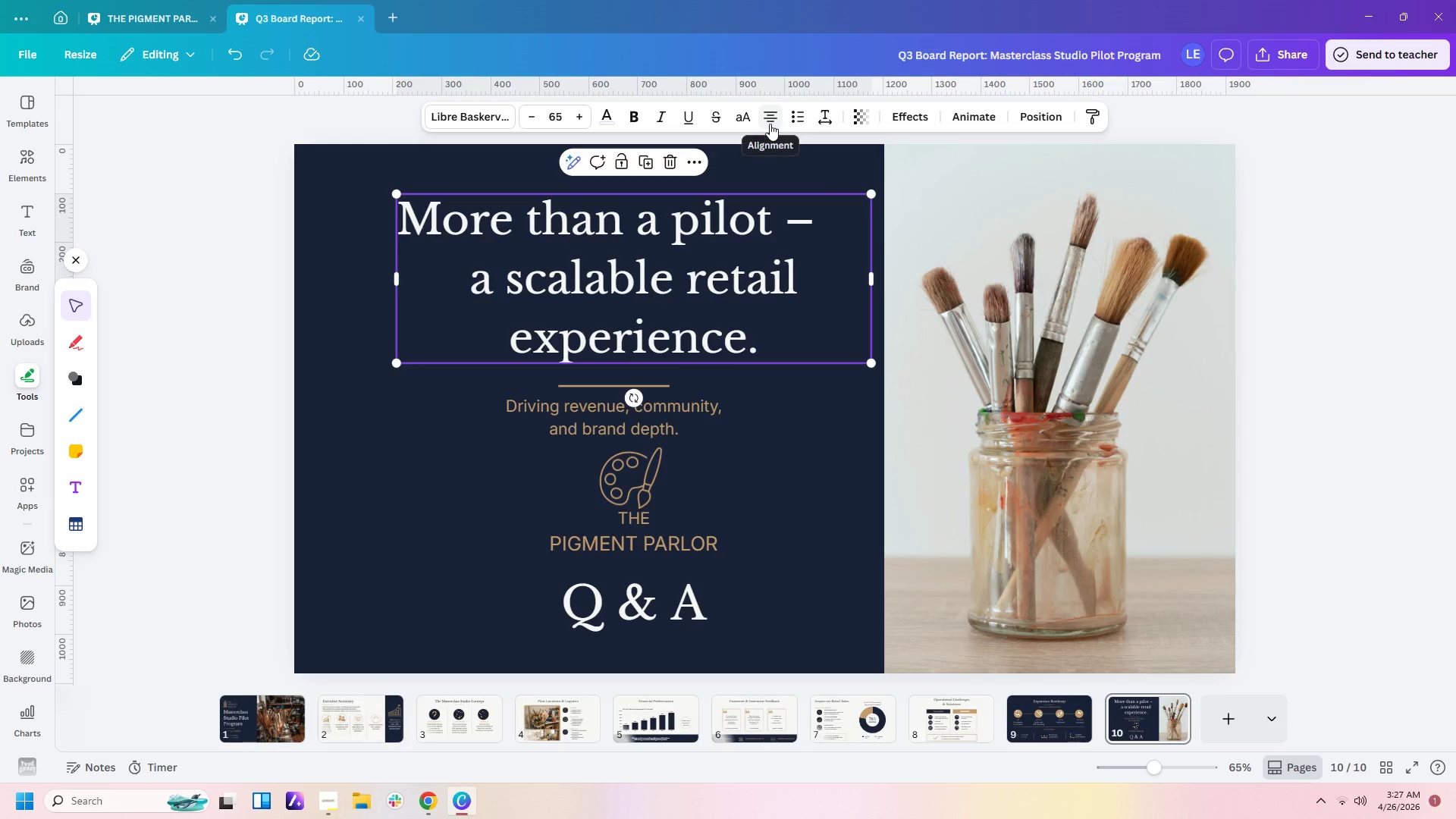 
double_click([770, 124])
 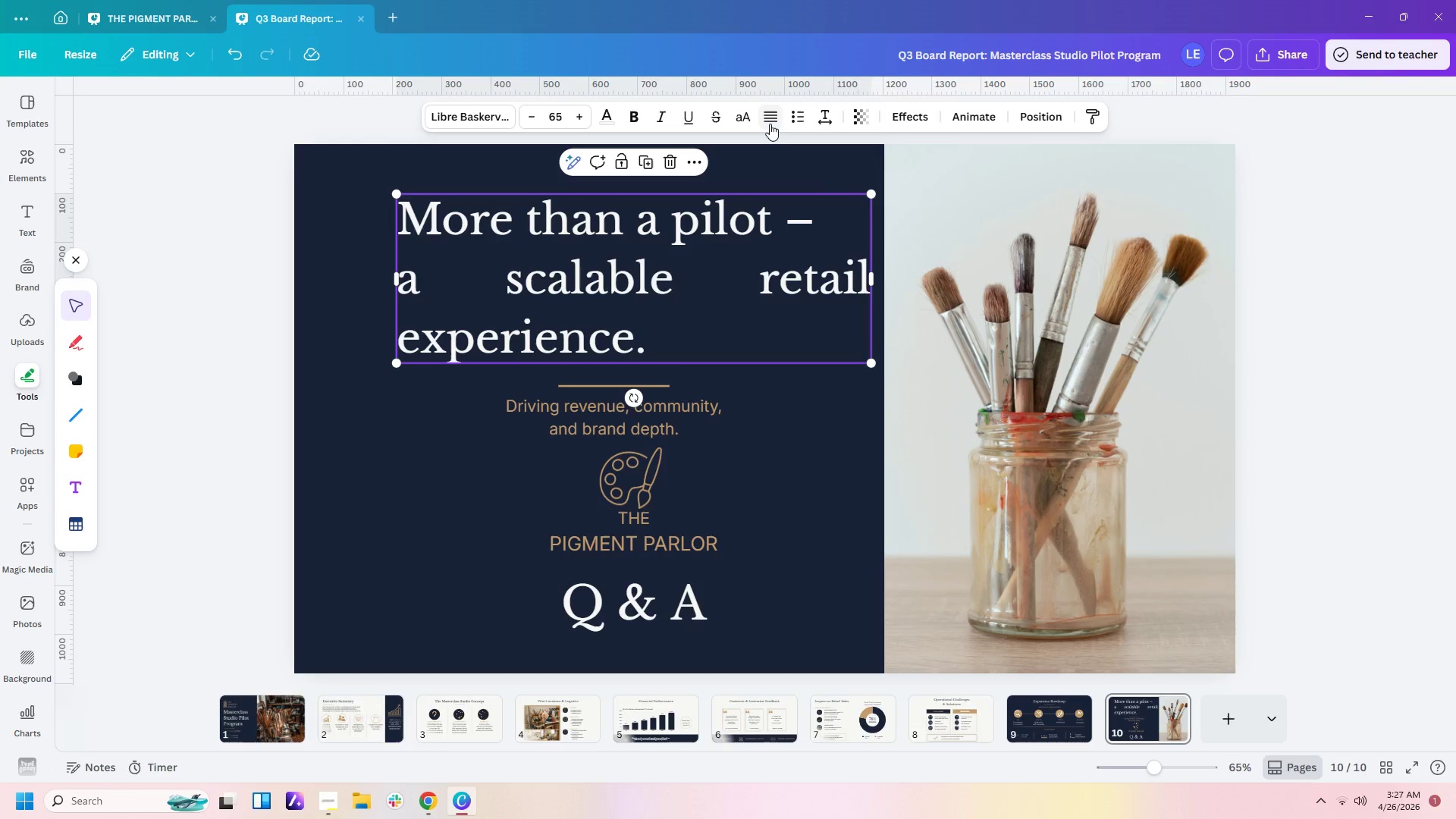 
left_click([770, 124])
 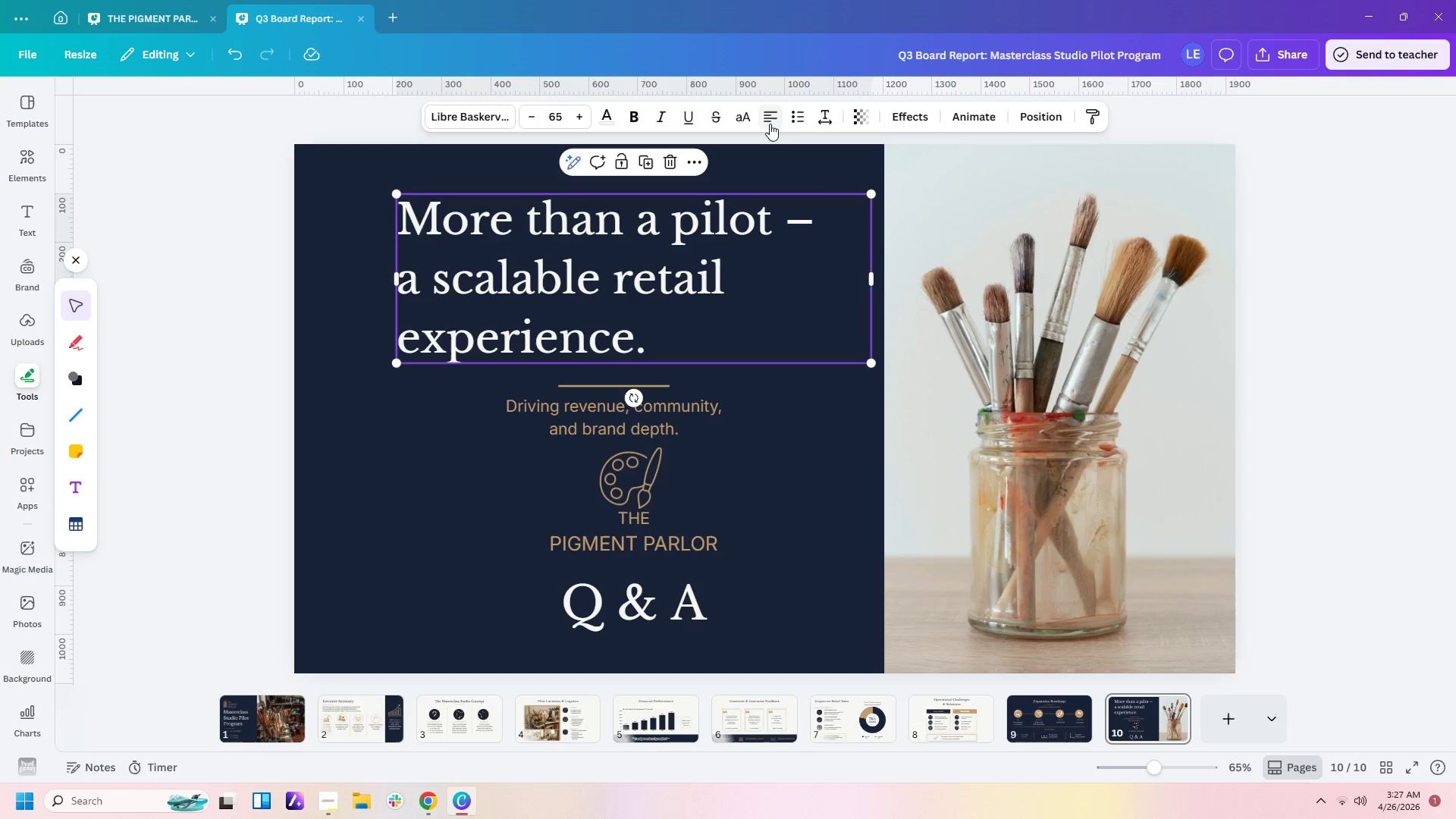 
left_click([770, 124])
 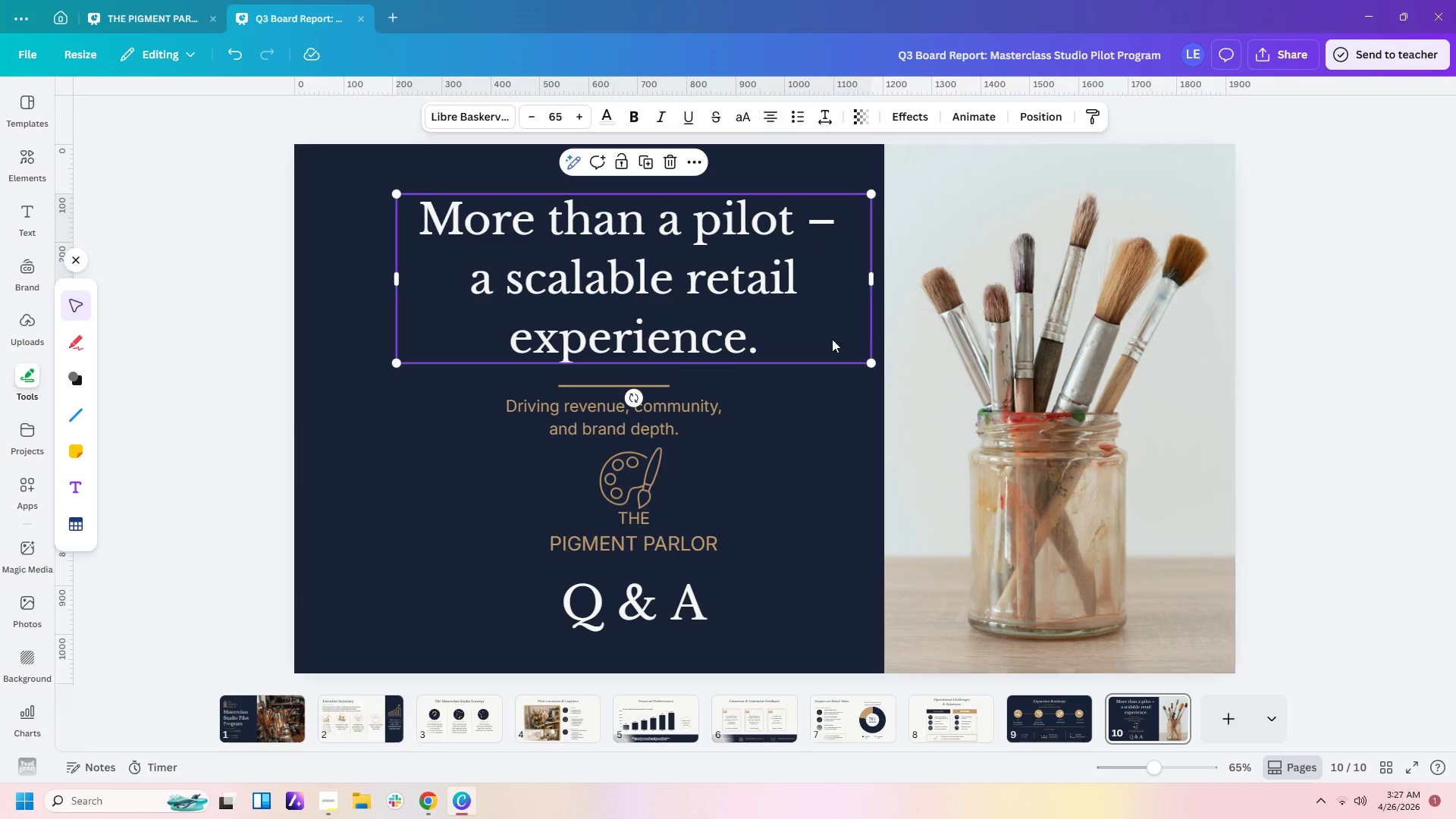 
left_click([814, 503])
 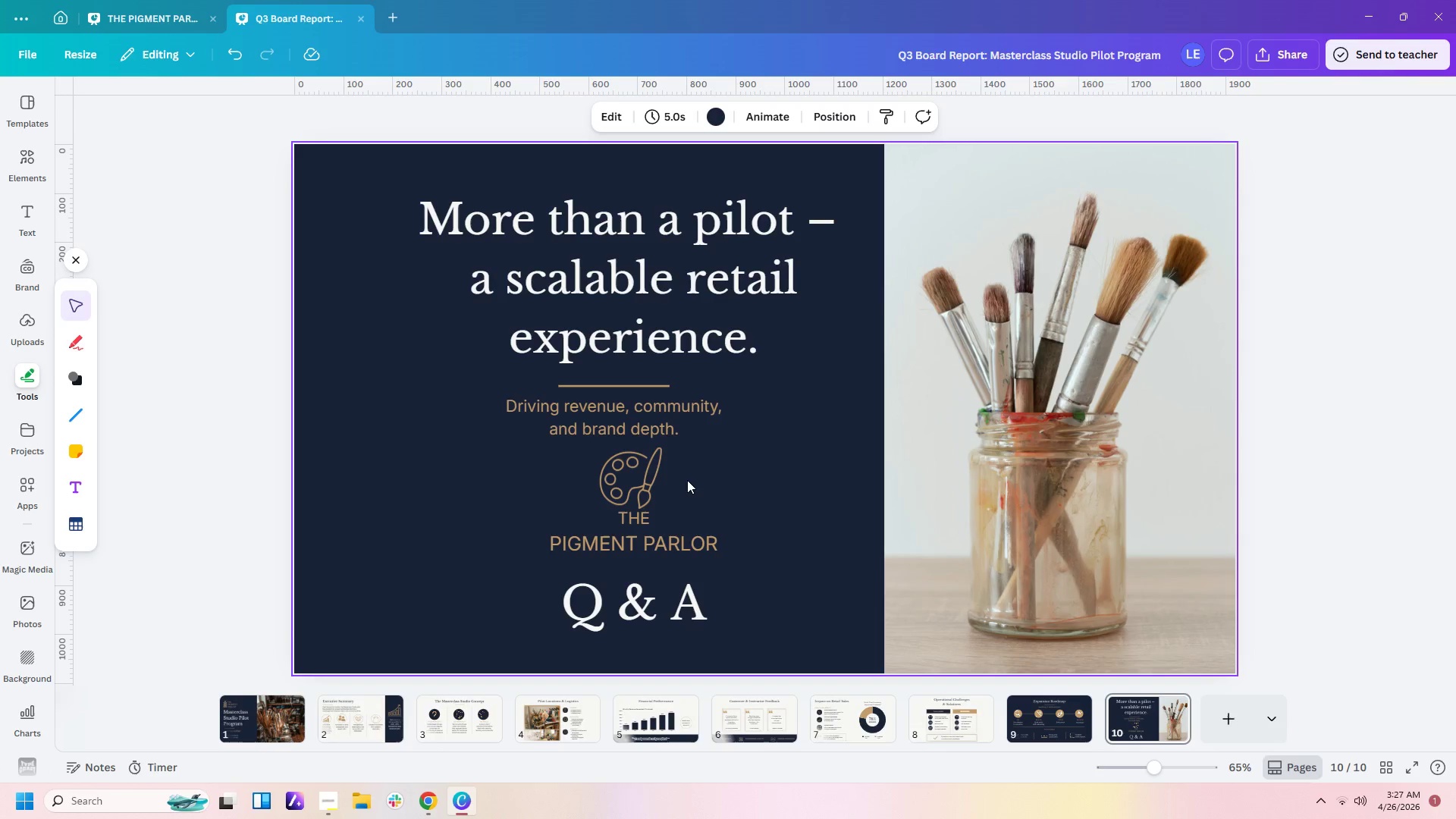 
left_click([656, 478])
 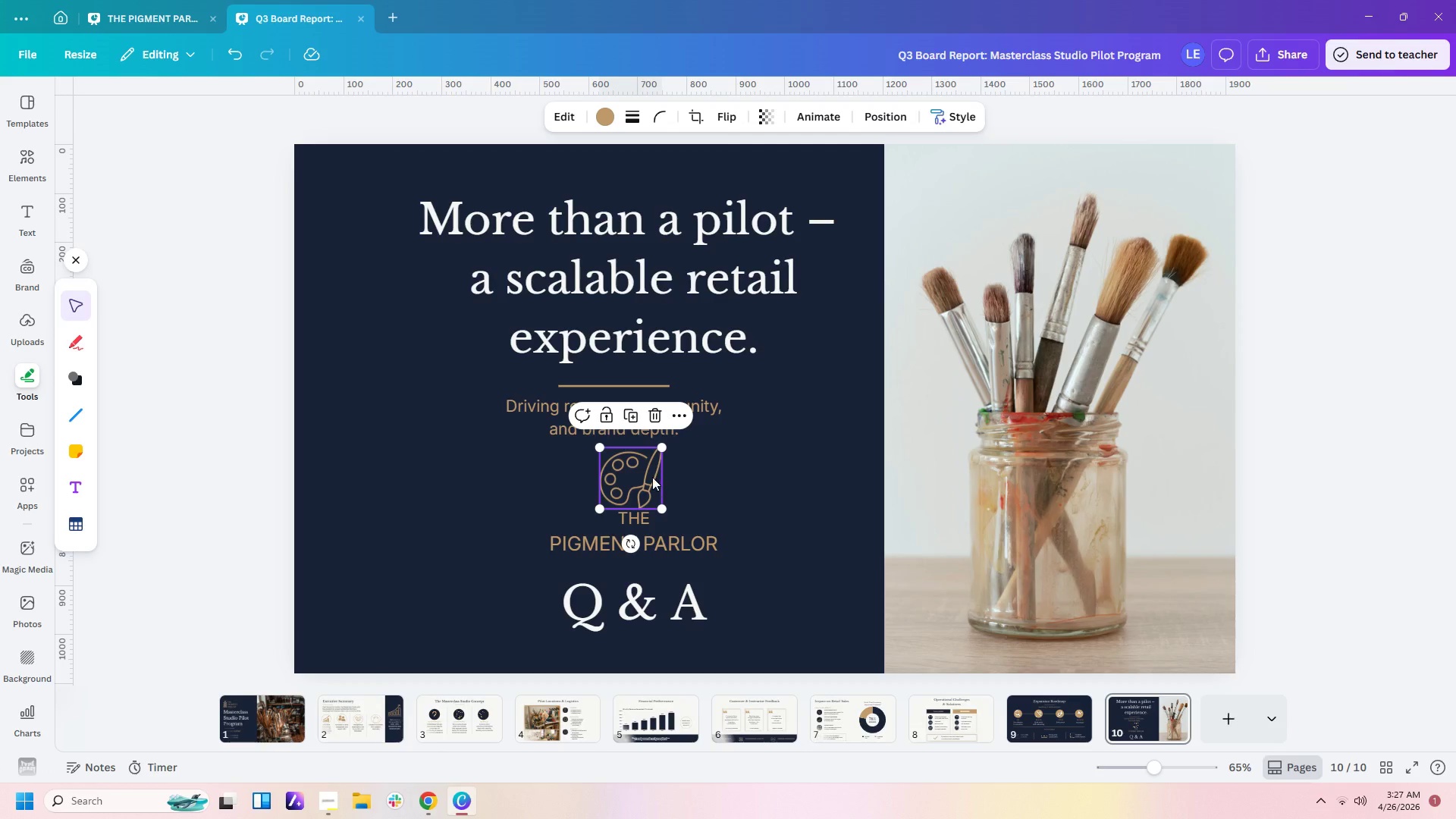 
left_click_drag(start_coordinate=[656, 478], to_coordinate=[644, 477])
 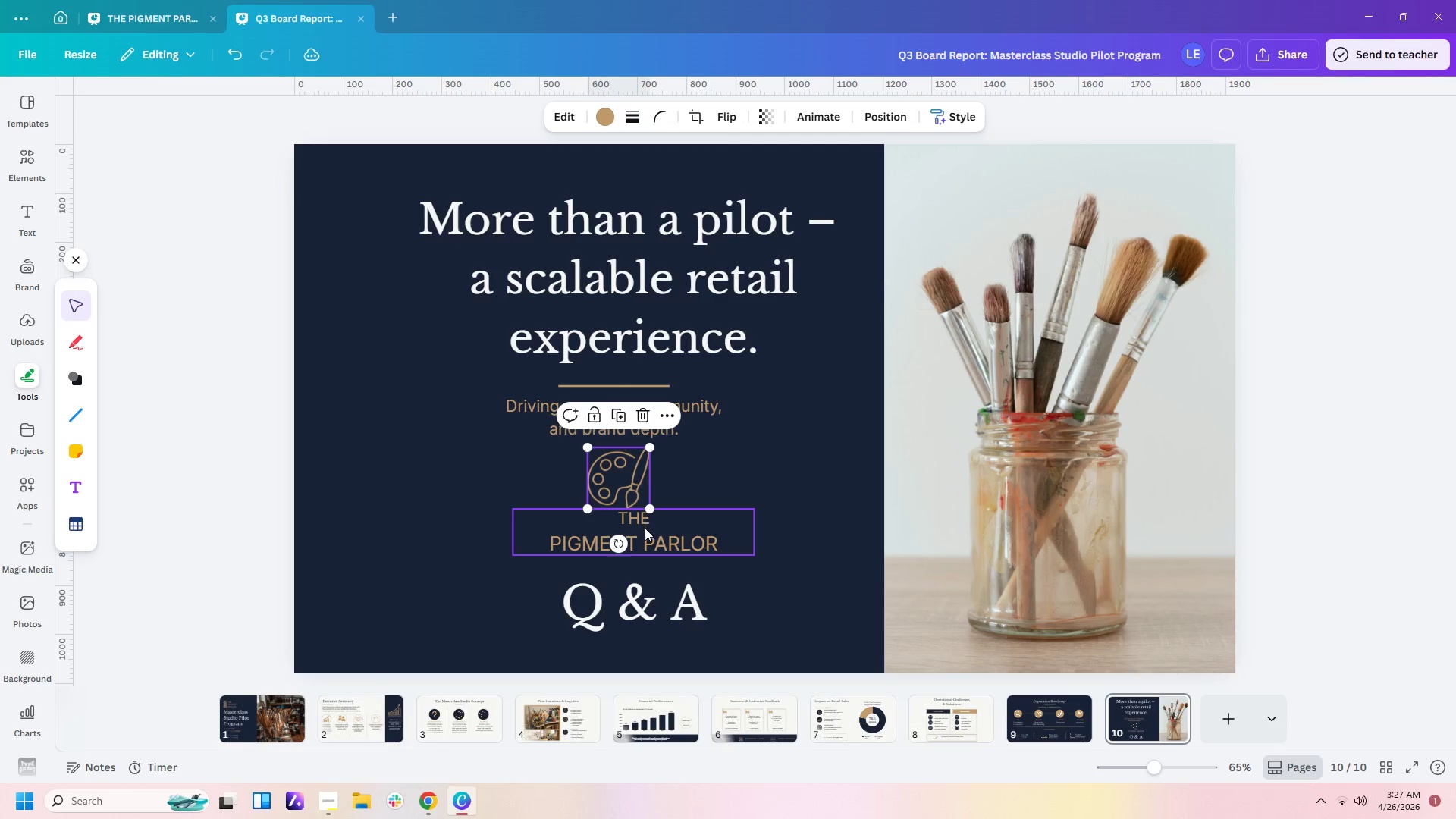 
left_click_drag(start_coordinate=[645, 528], to_coordinate=[625, 529])
 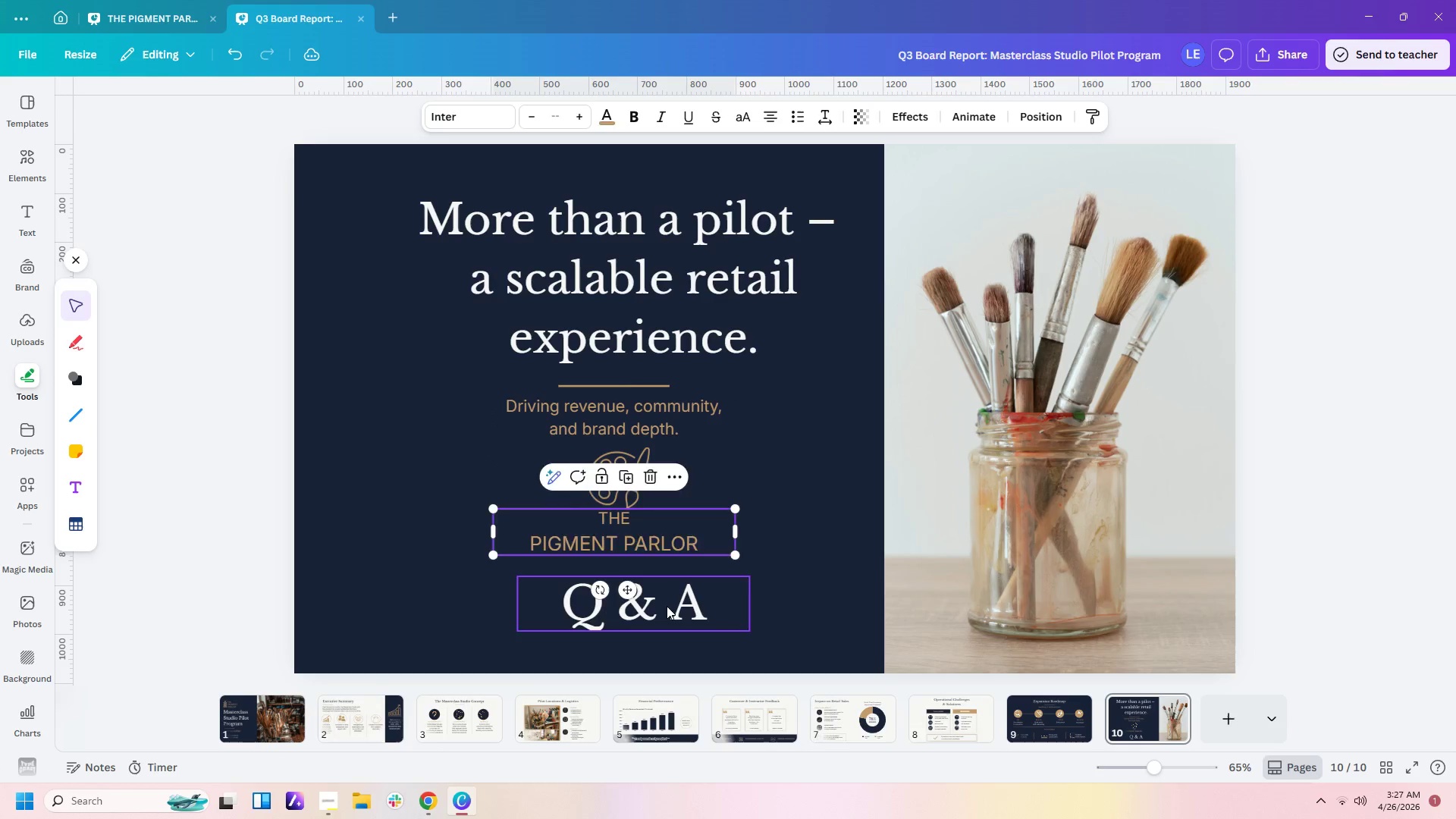 
left_click_drag(start_coordinate=[667, 605], to_coordinate=[642, 613])
 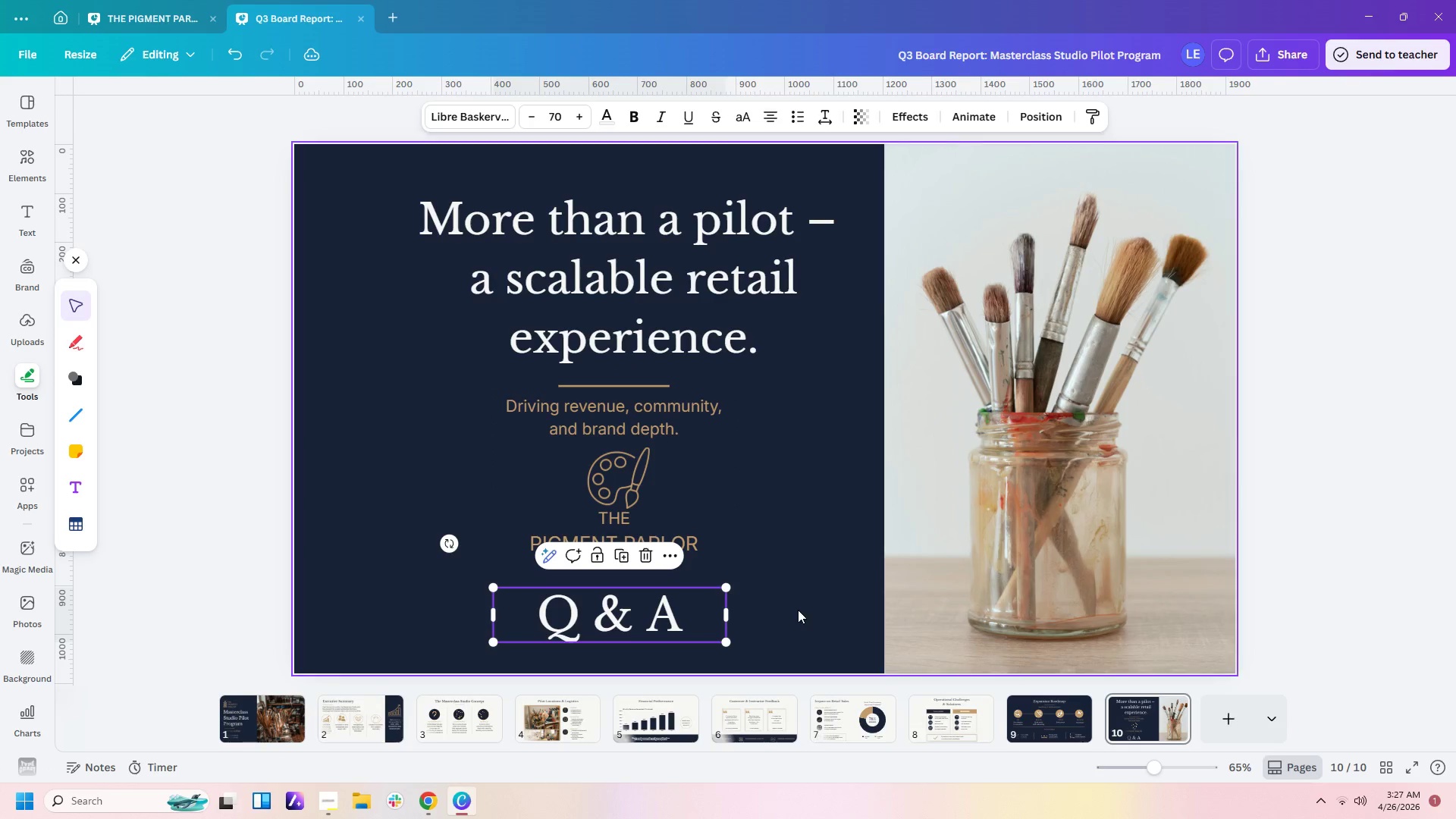 
left_click([798, 610])
 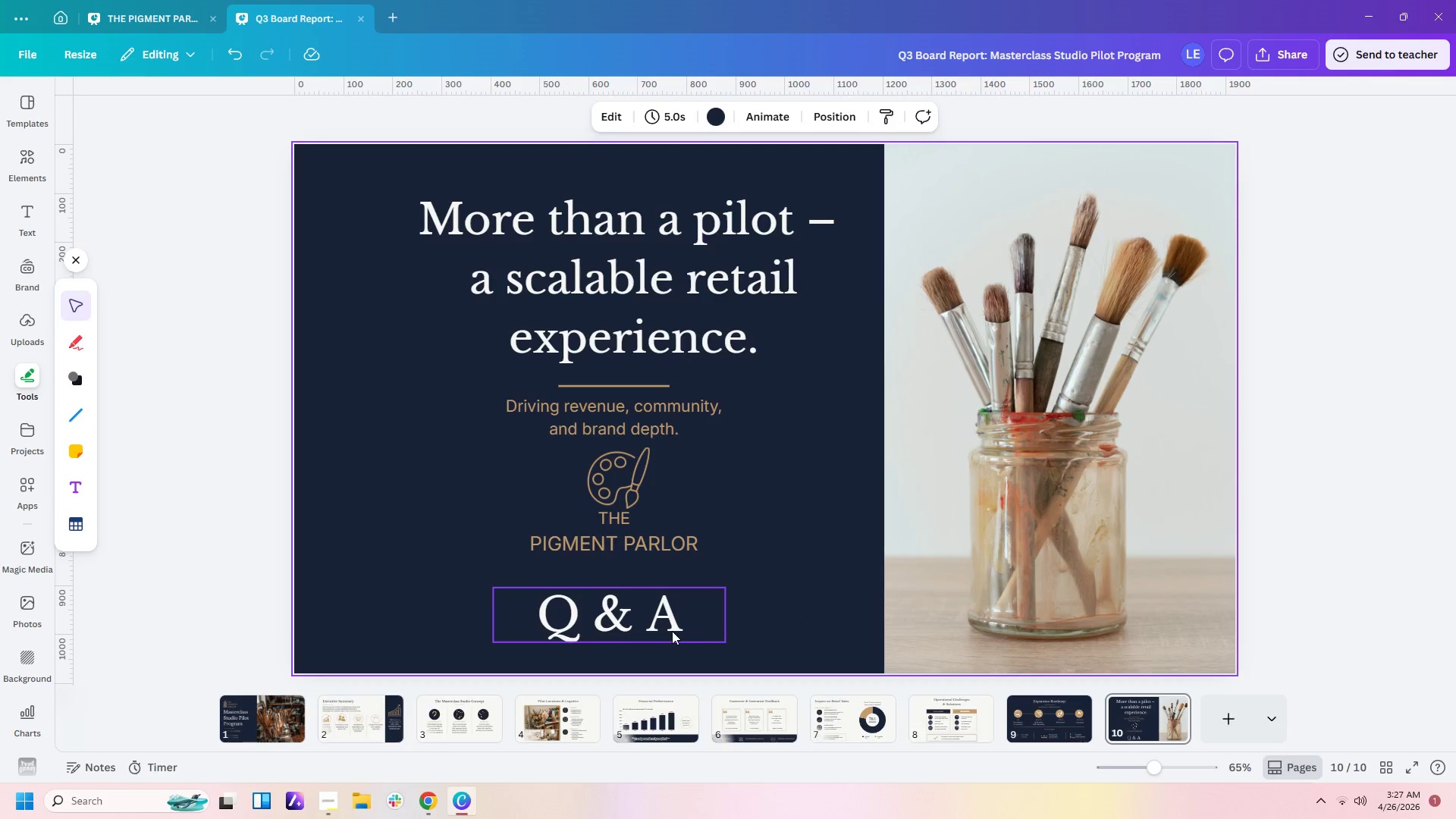 
left_click_drag(start_coordinate=[669, 631], to_coordinate=[637, 631])
 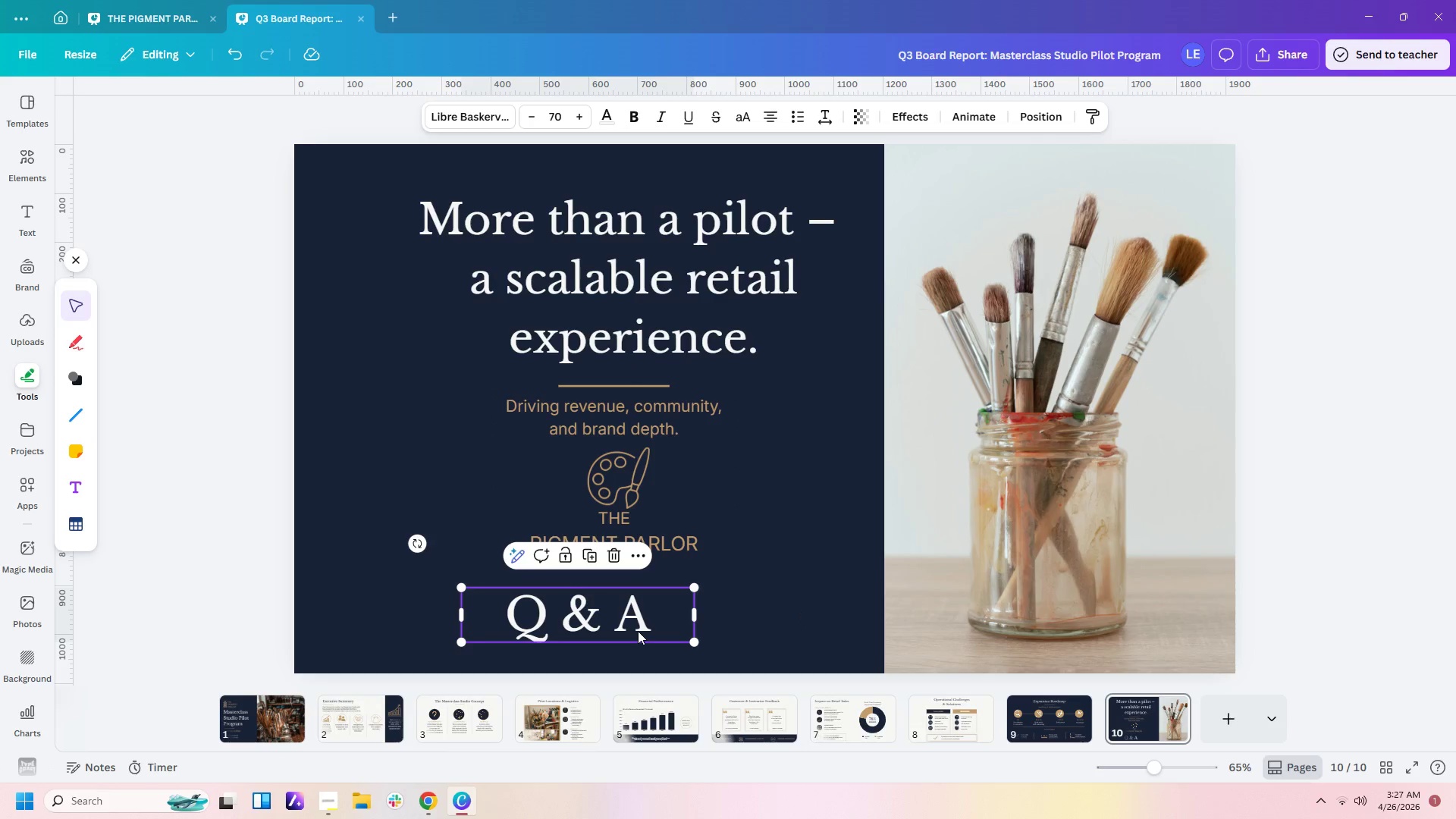 
left_click_drag(start_coordinate=[638, 631], to_coordinate=[651, 631])
 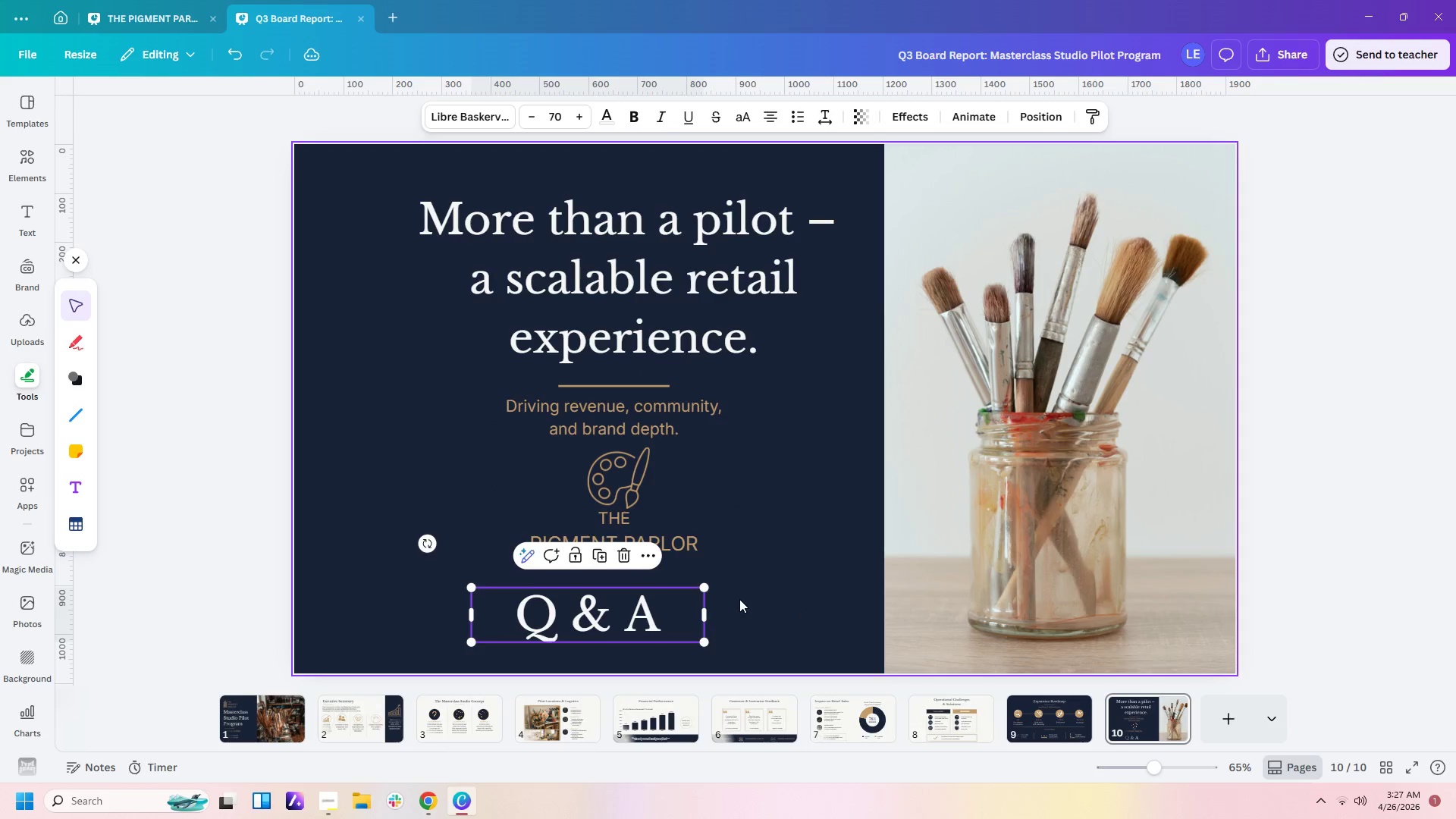 
left_click([739, 599])
 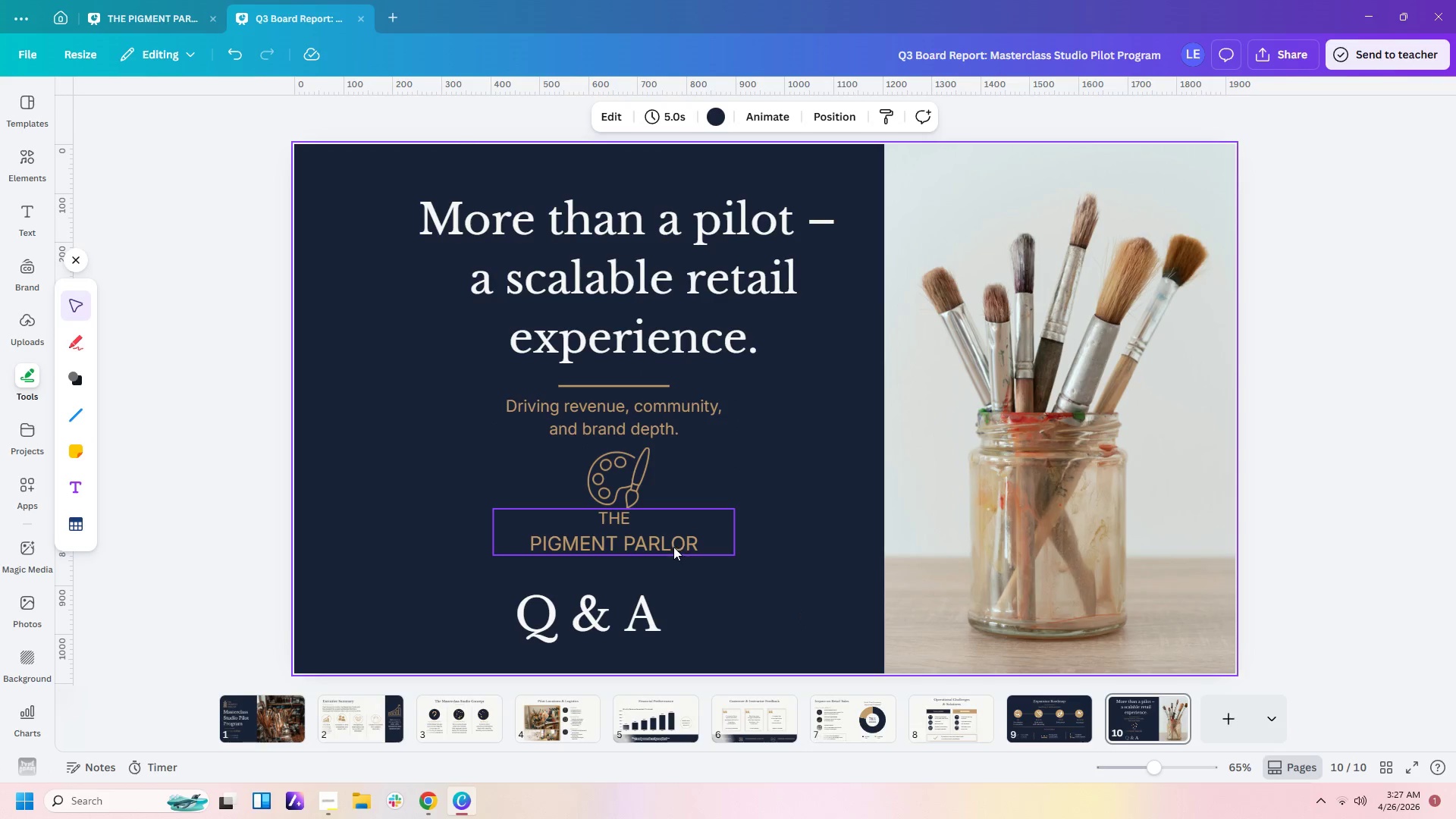 
left_click_drag(start_coordinate=[672, 547], to_coordinate=[642, 547])
 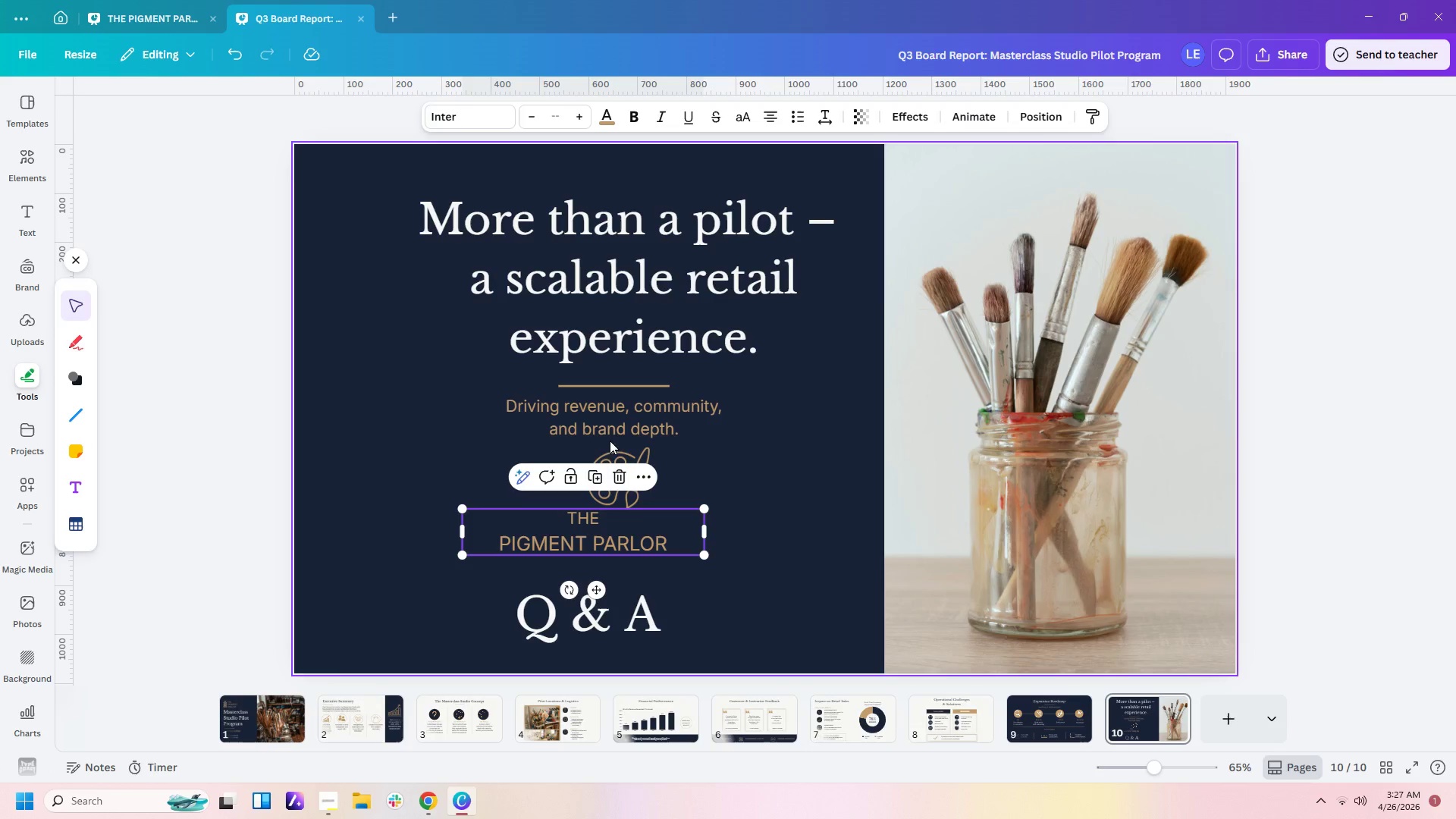 
left_click_drag(start_coordinate=[616, 450], to_coordinate=[578, 450])
 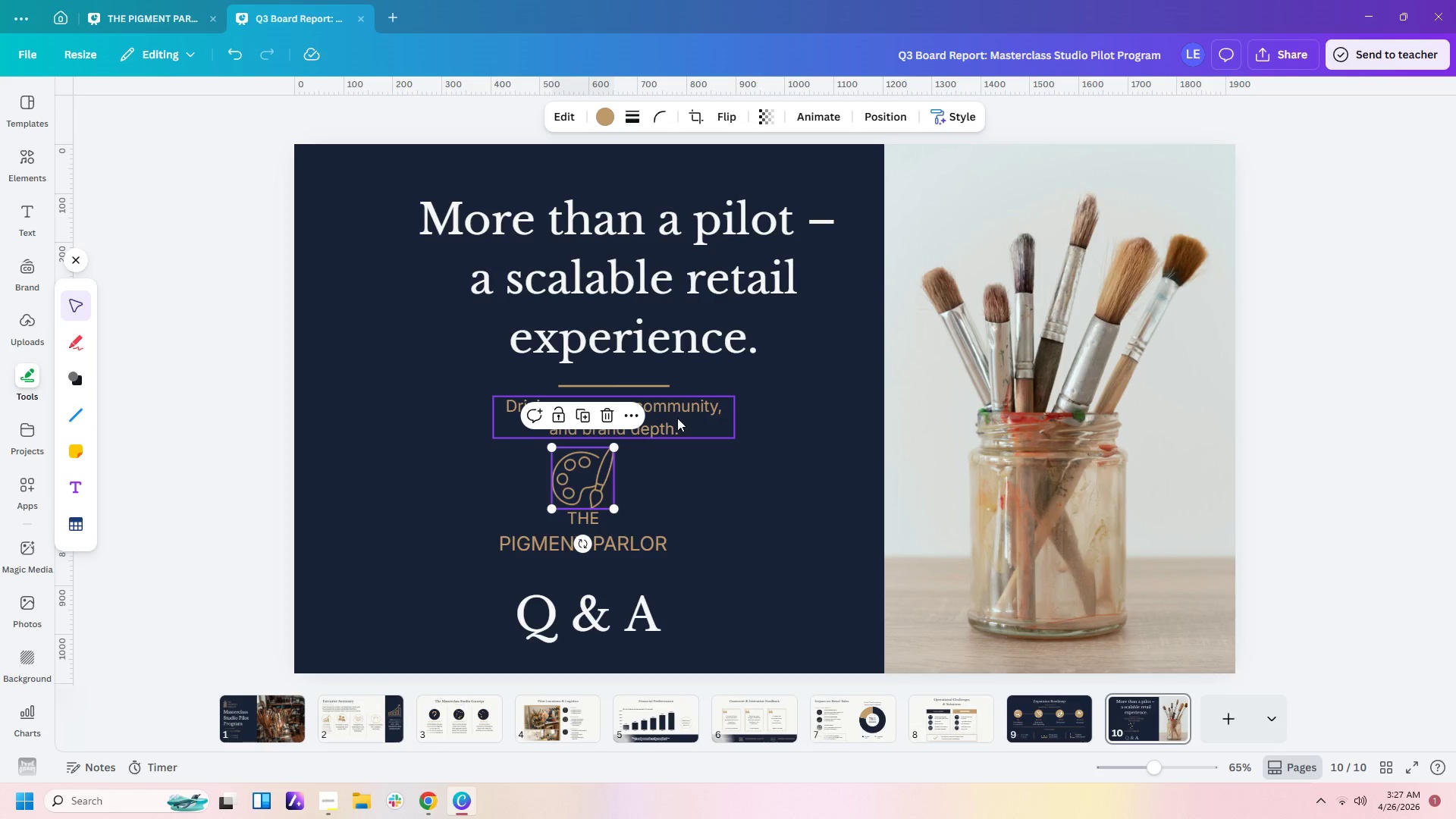 
left_click_drag(start_coordinate=[677, 418], to_coordinate=[639, 421])
 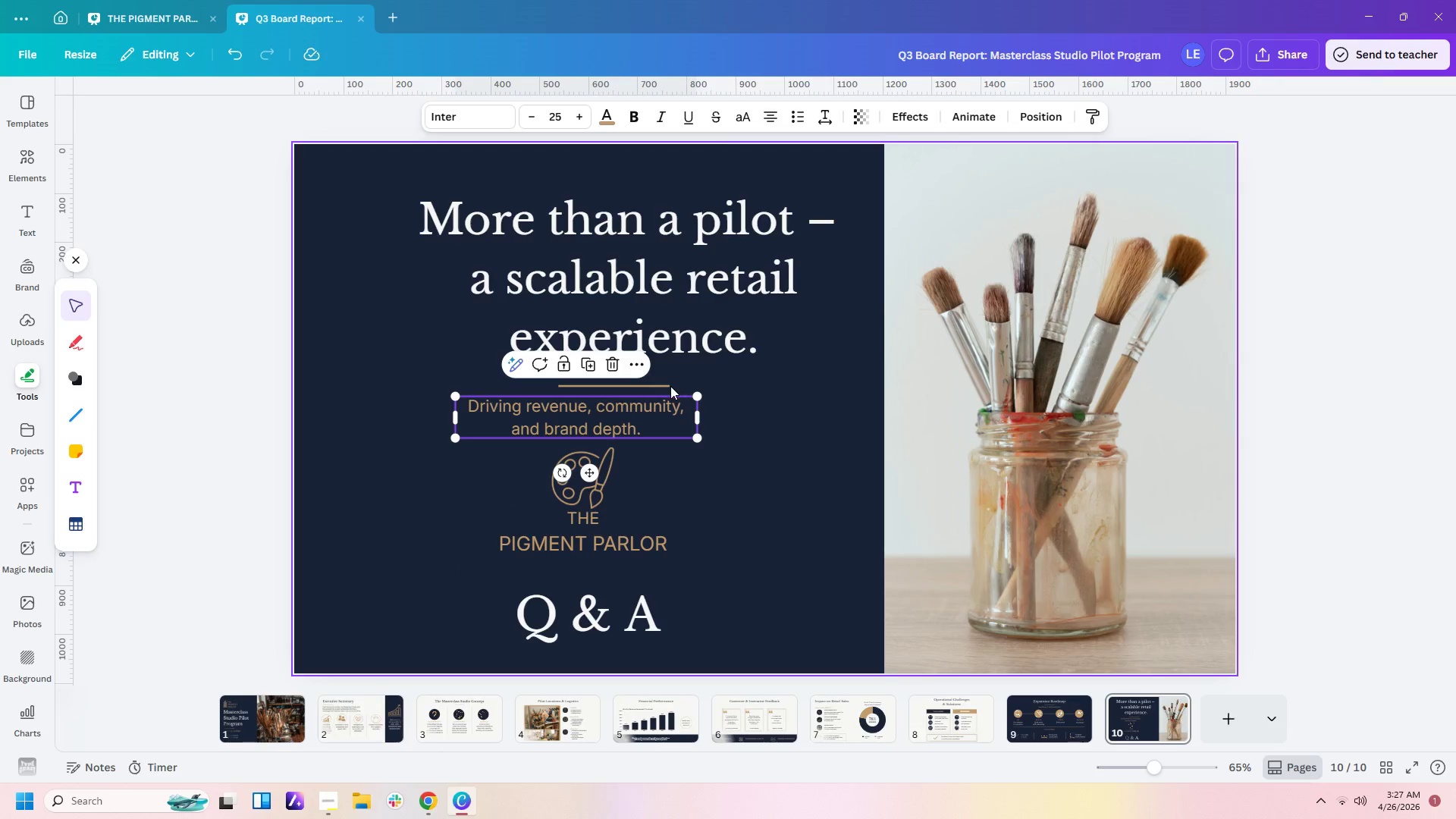 
left_click([670, 388])
 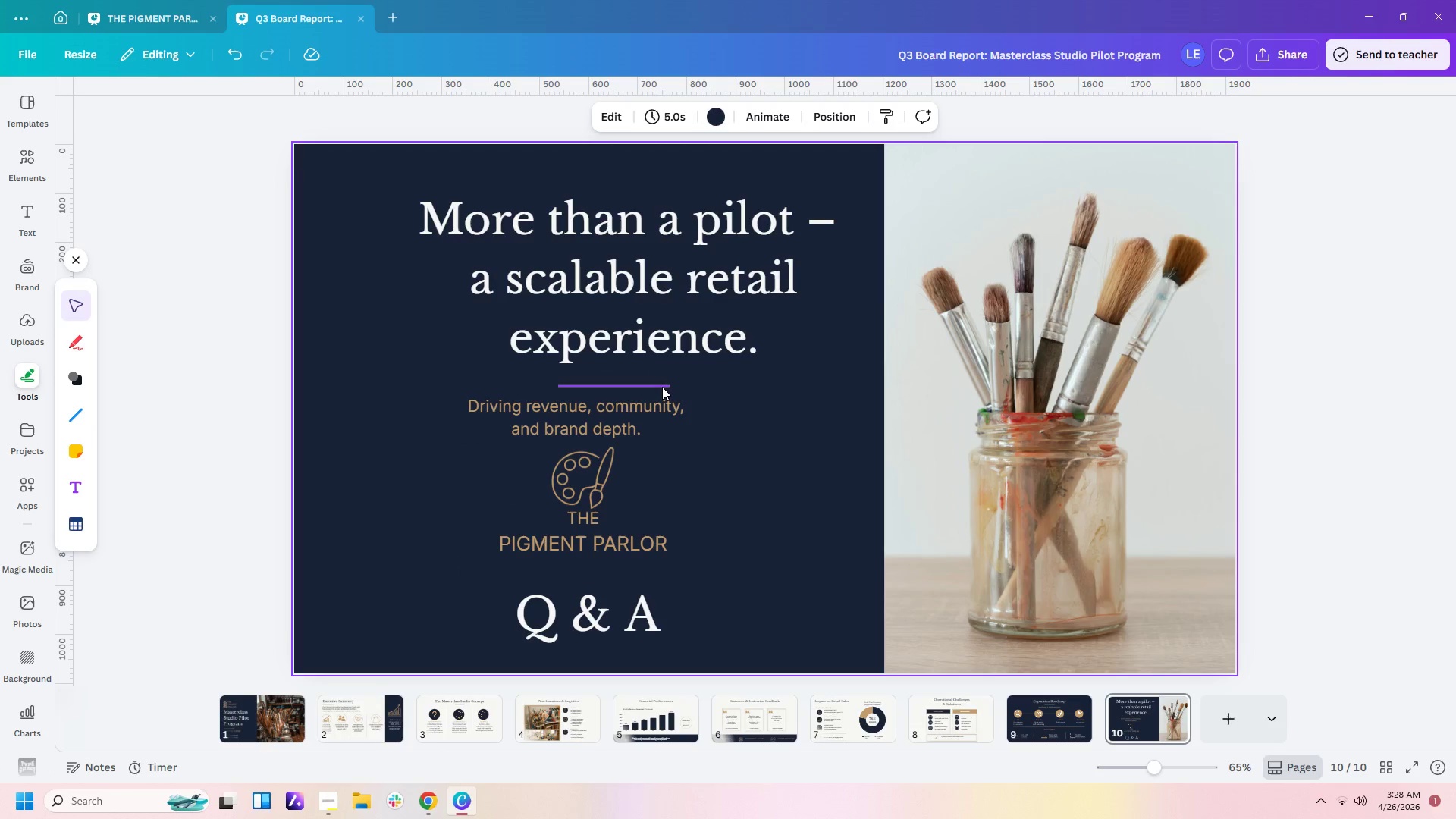 
left_click([660, 386])
 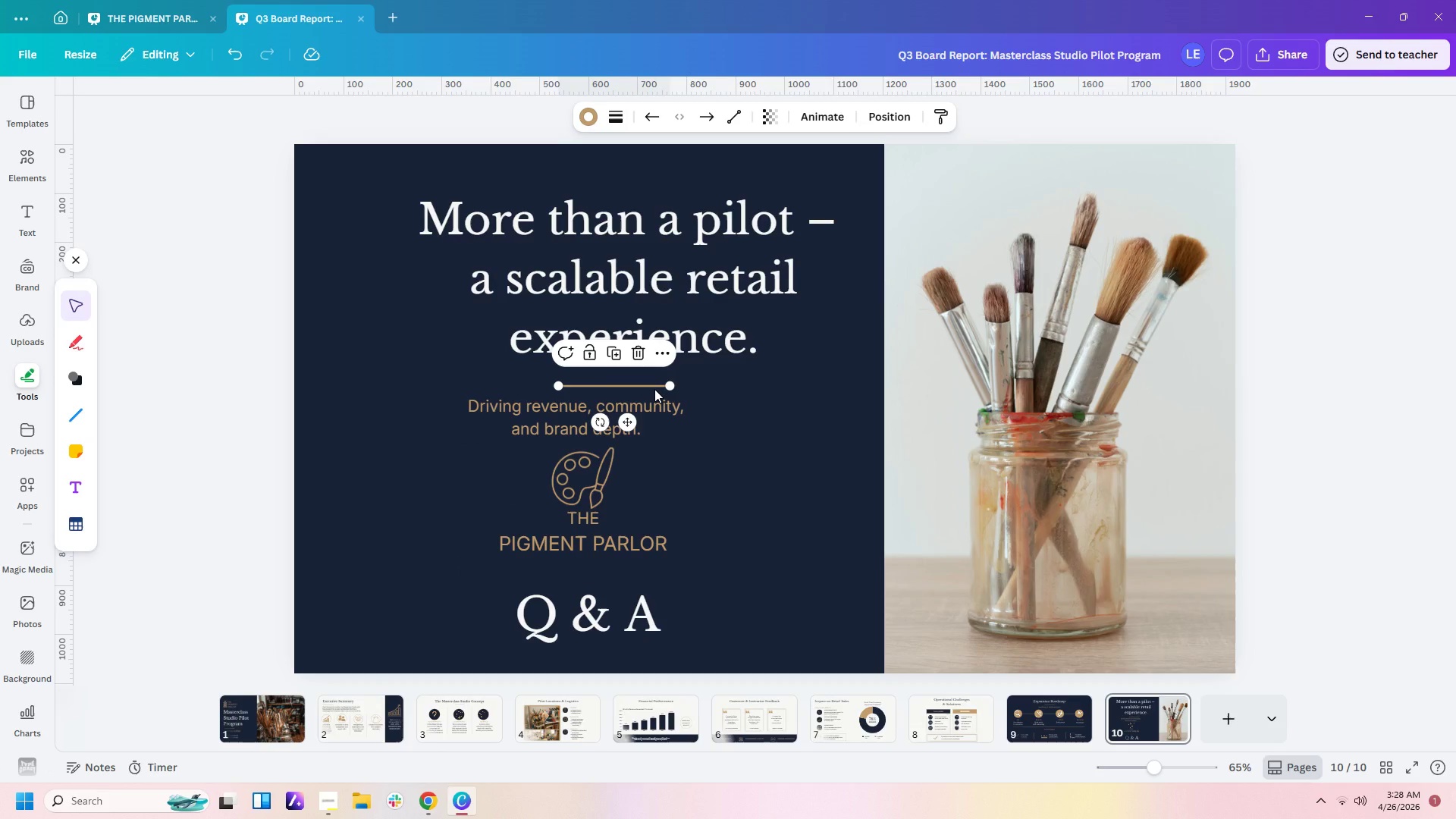 
left_click_drag(start_coordinate=[654, 389], to_coordinate=[609, 387])
 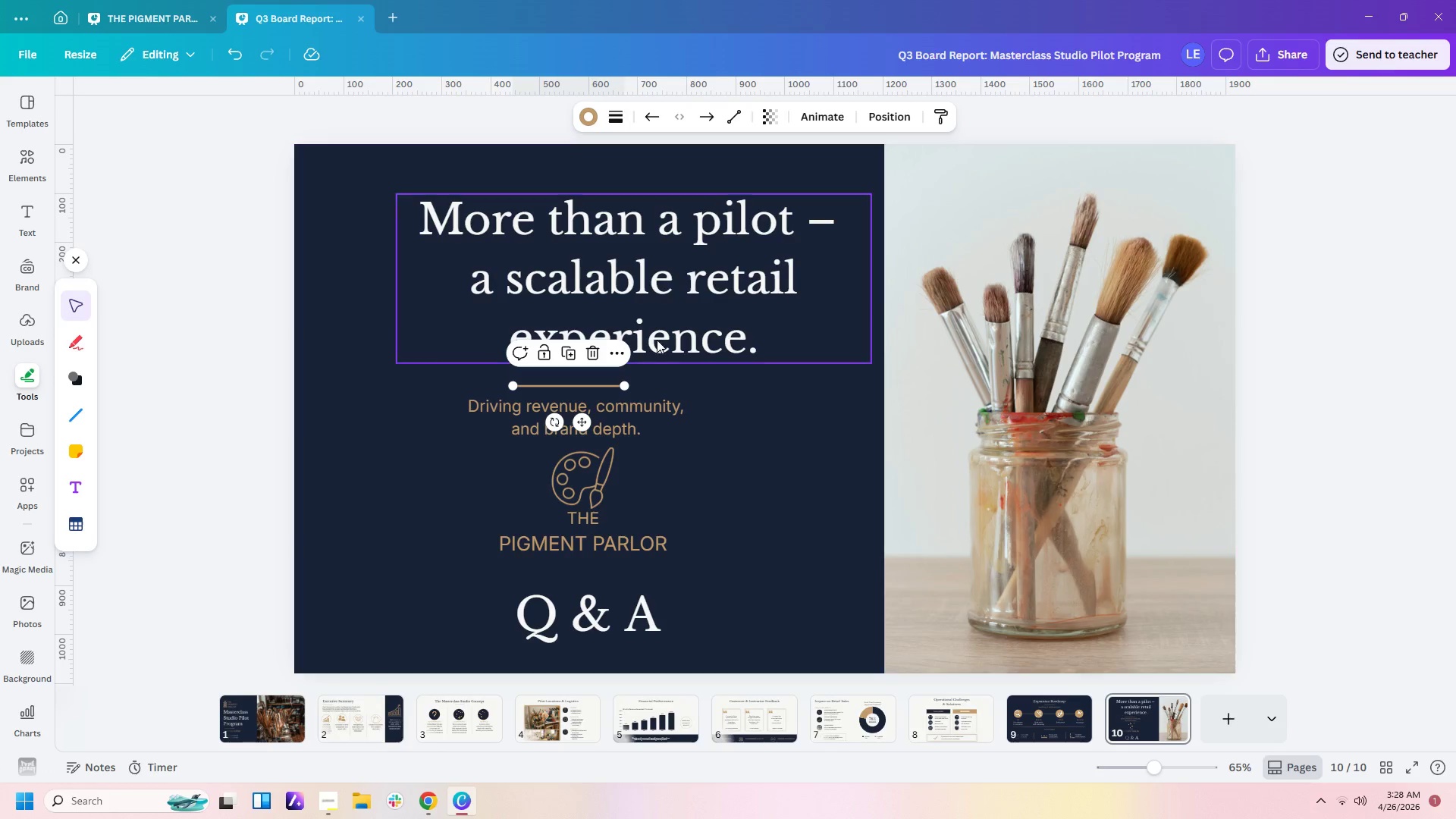 
left_click([659, 338])
 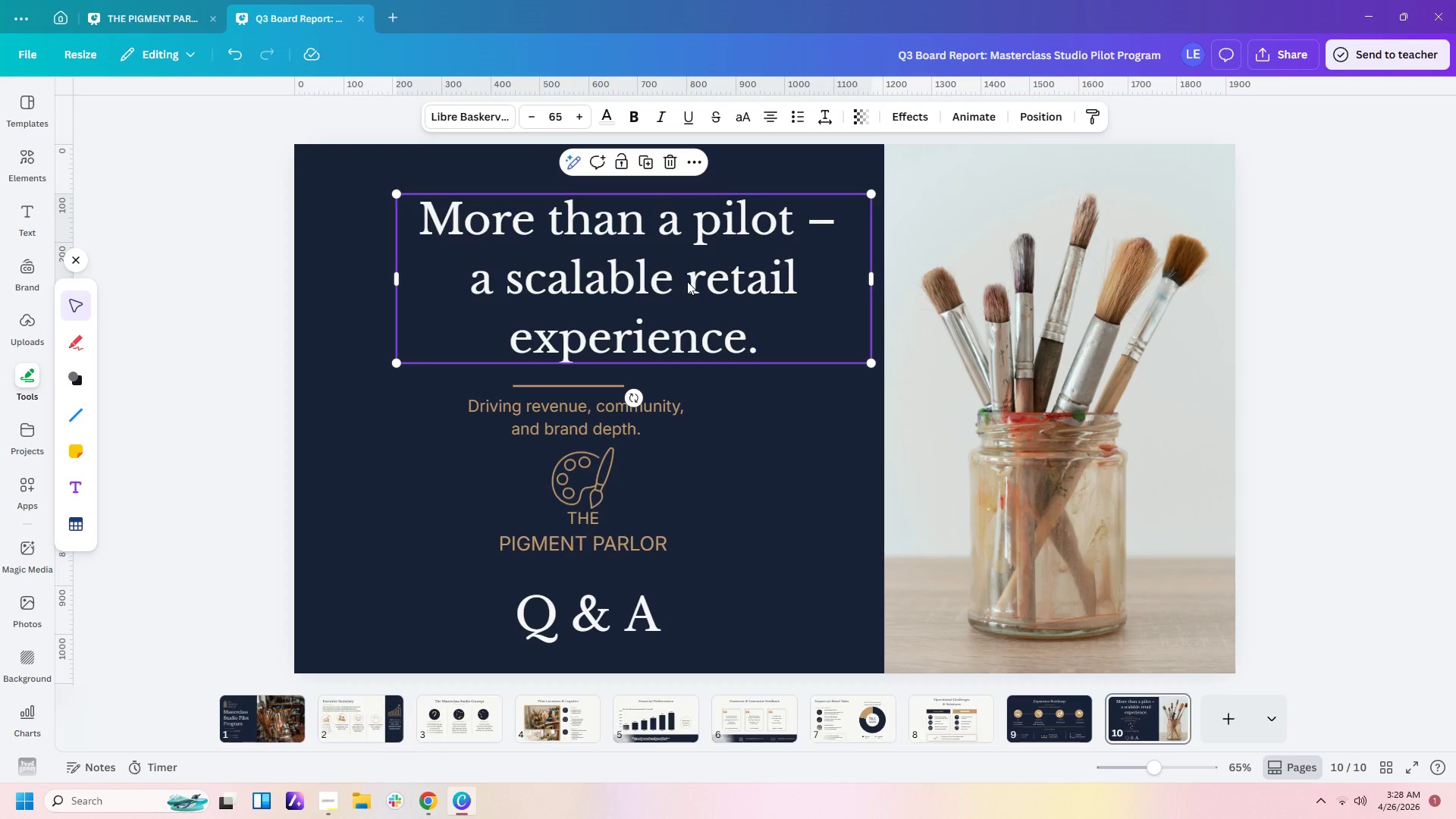 
left_click_drag(start_coordinate=[687, 281], to_coordinate=[636, 284])
 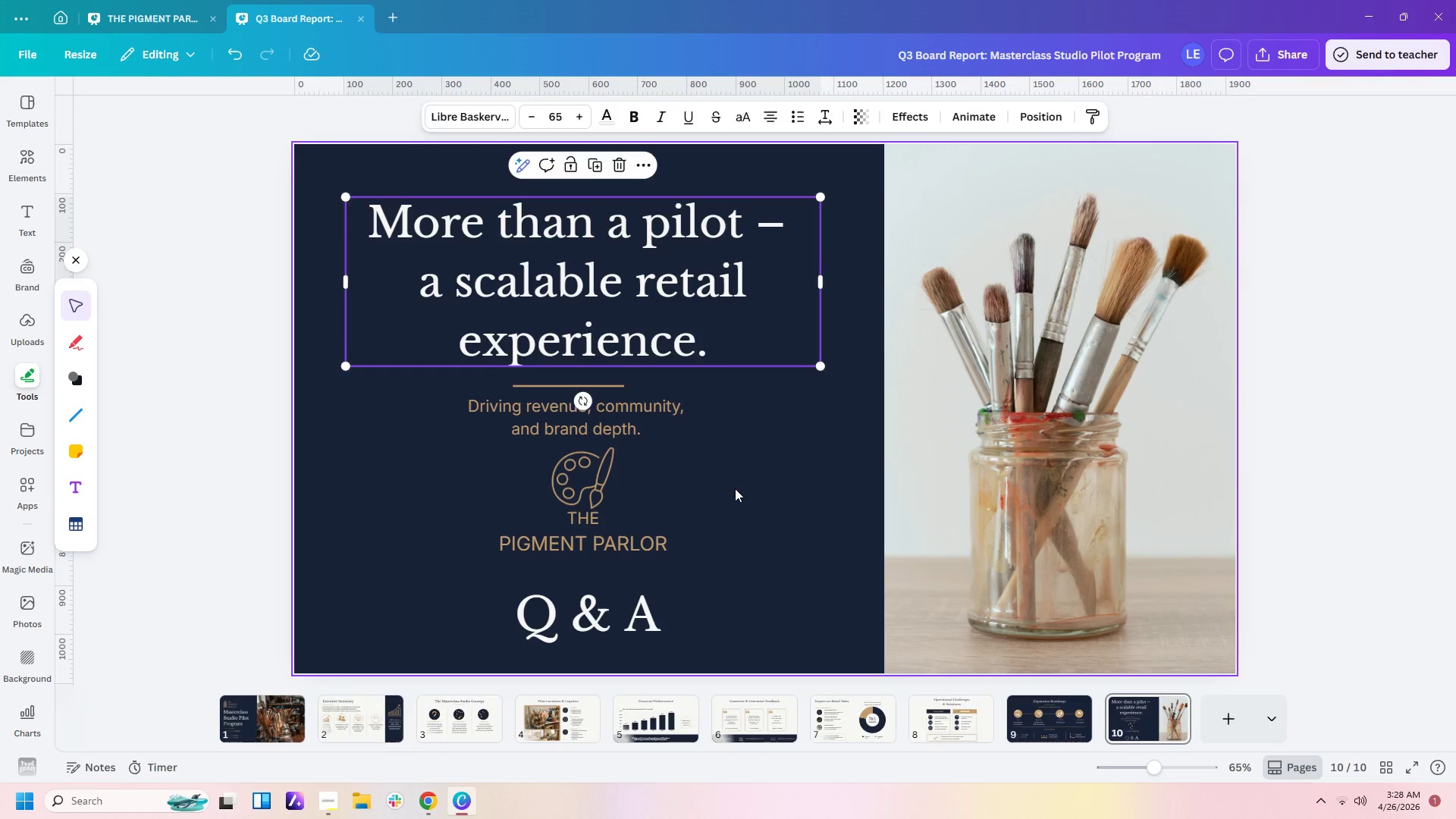 
left_click([735, 488])
 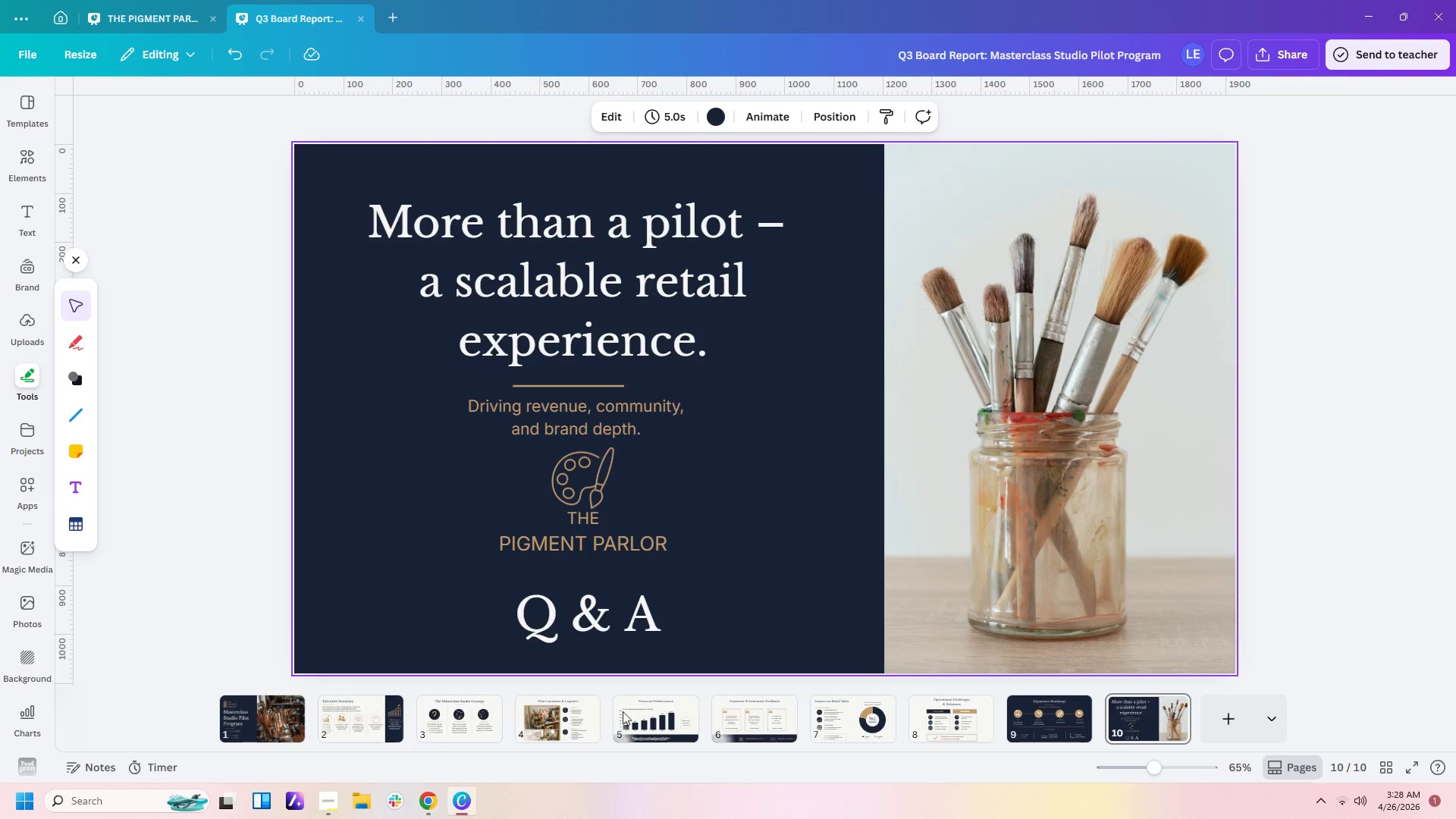 
left_click([284, 700])
 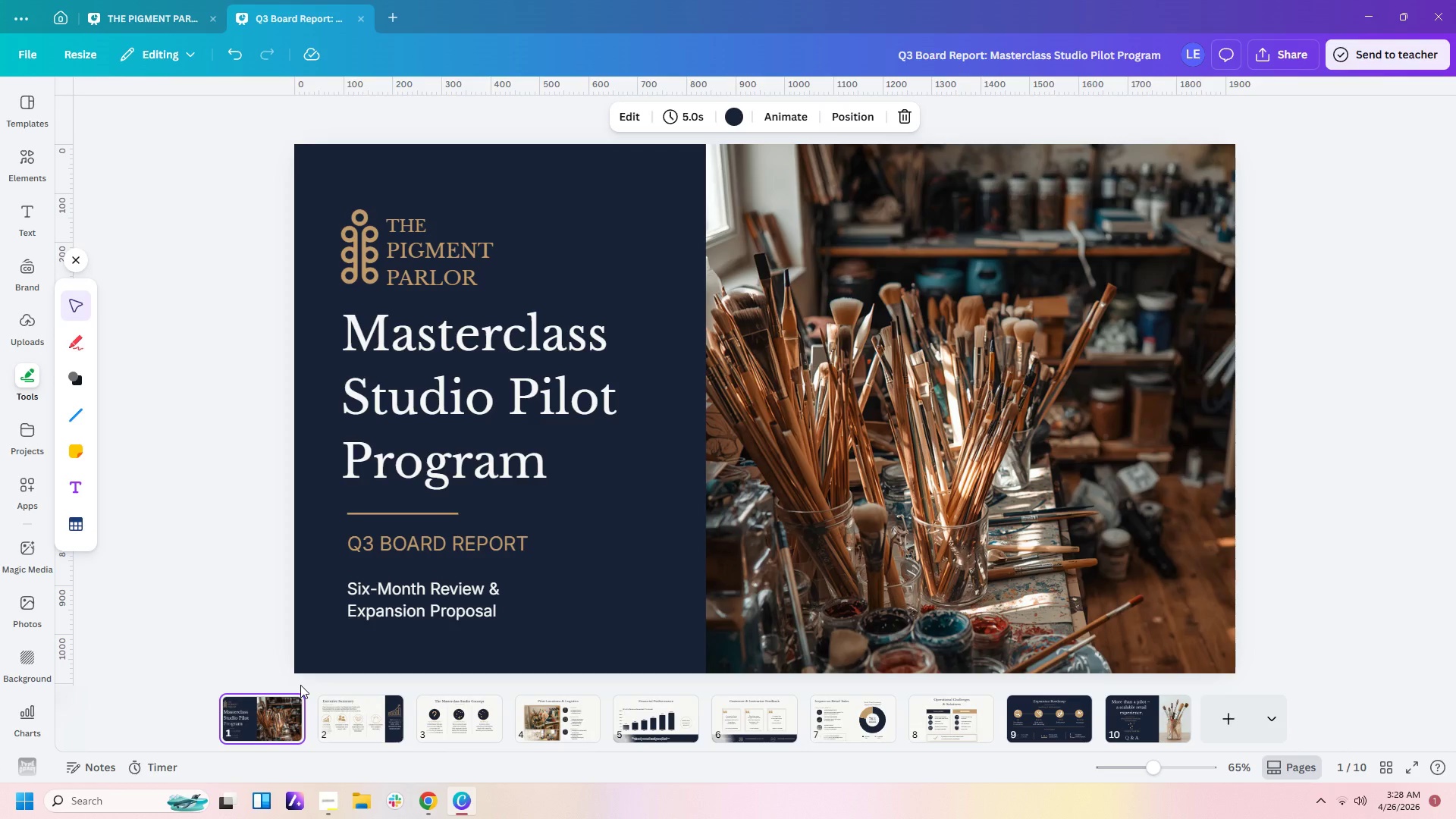 
wait(11.12)
 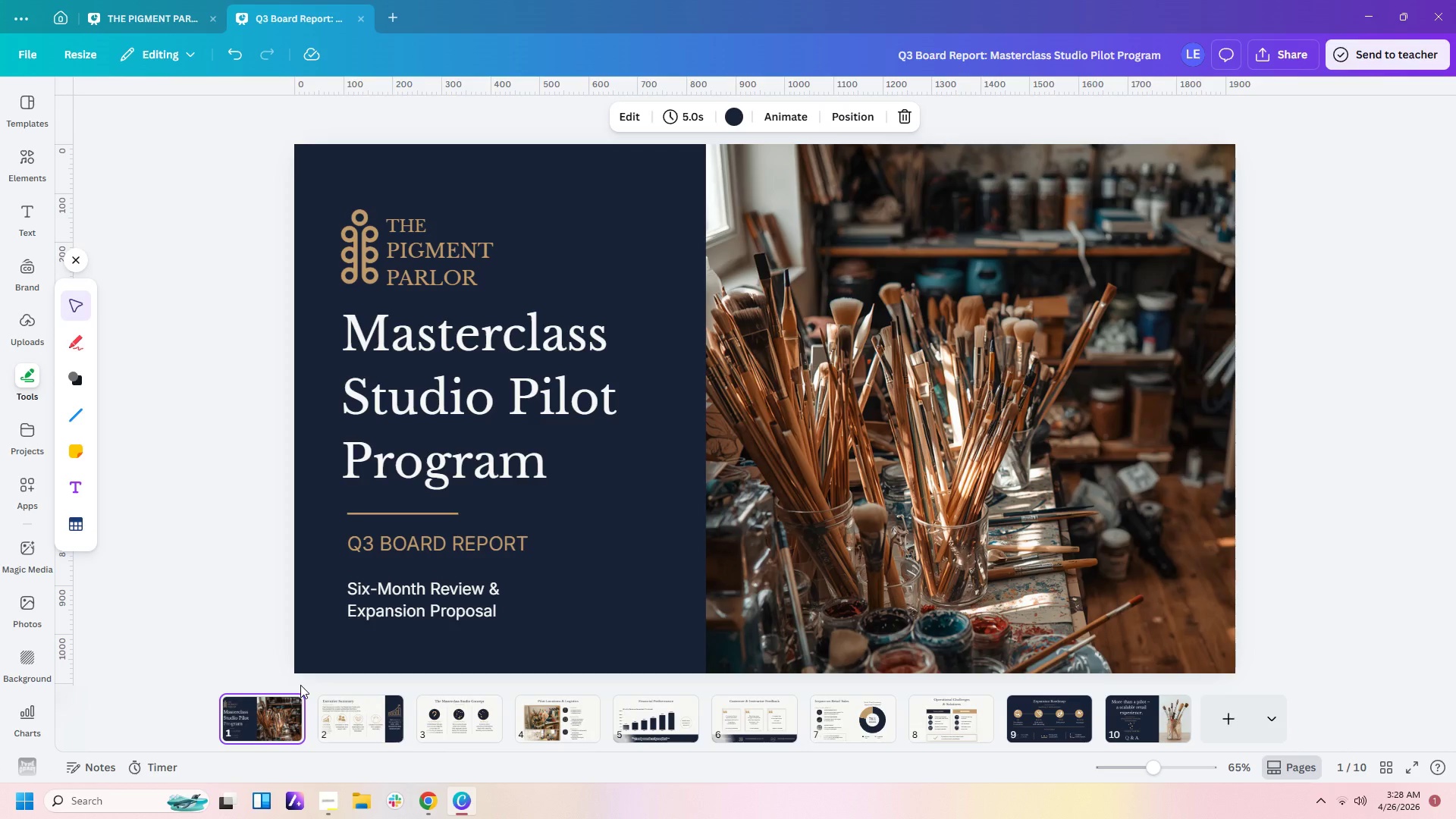 
left_click([33, 171])
 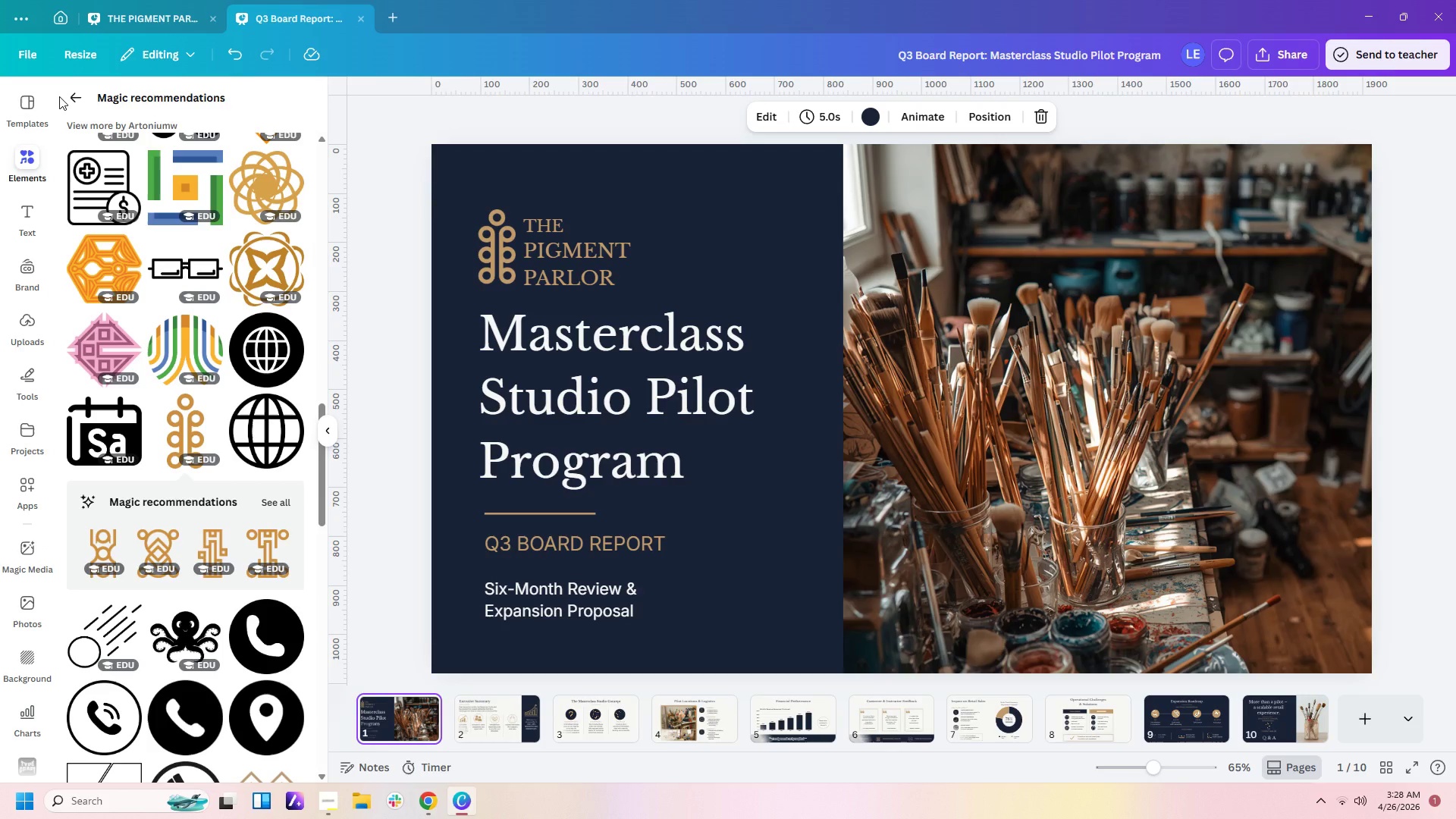 
double_click([70, 96])
 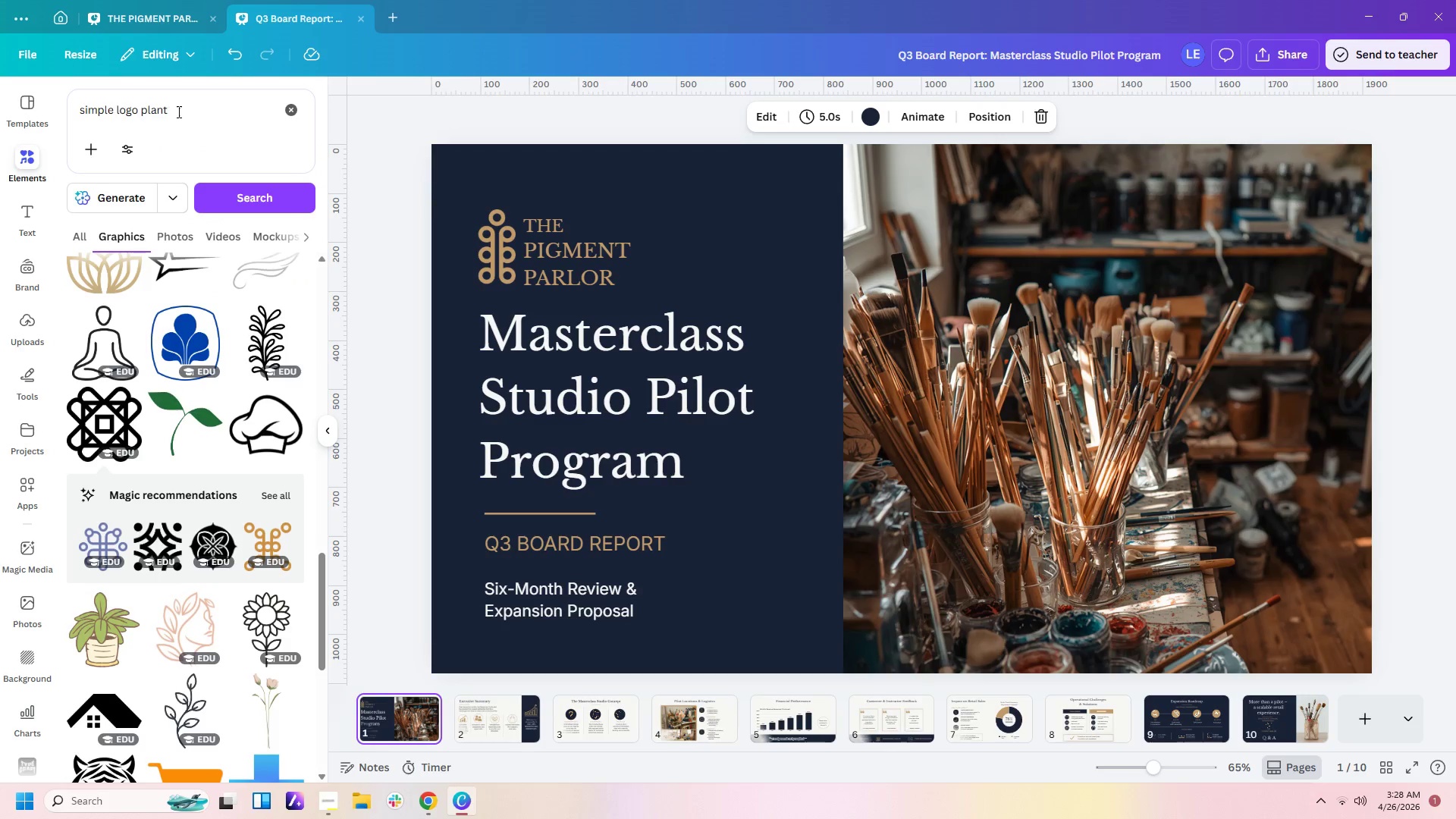 
left_click_drag(start_coordinate=[182, 111], to_coordinate=[0, 98])
 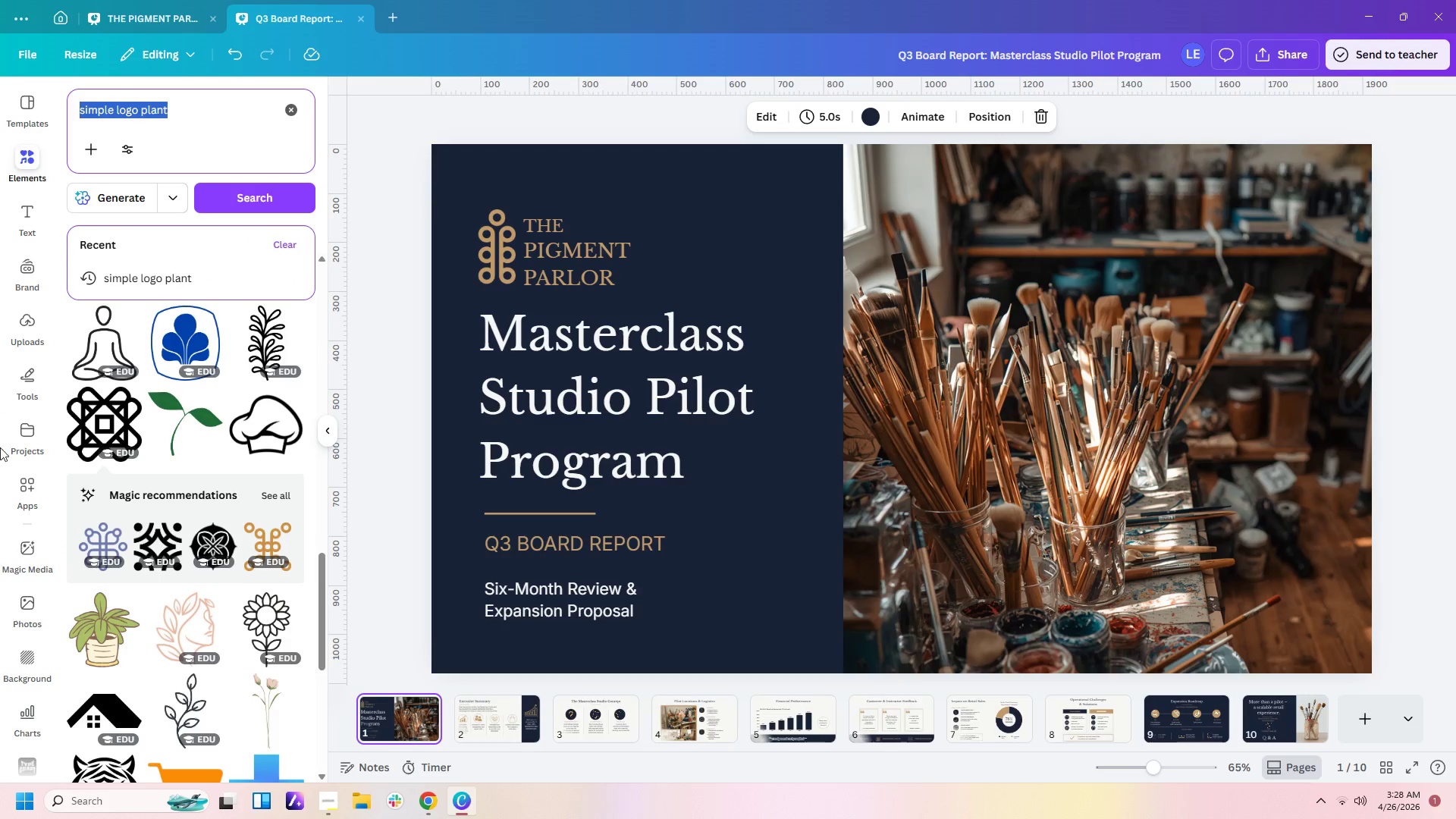 
wait(7.89)
 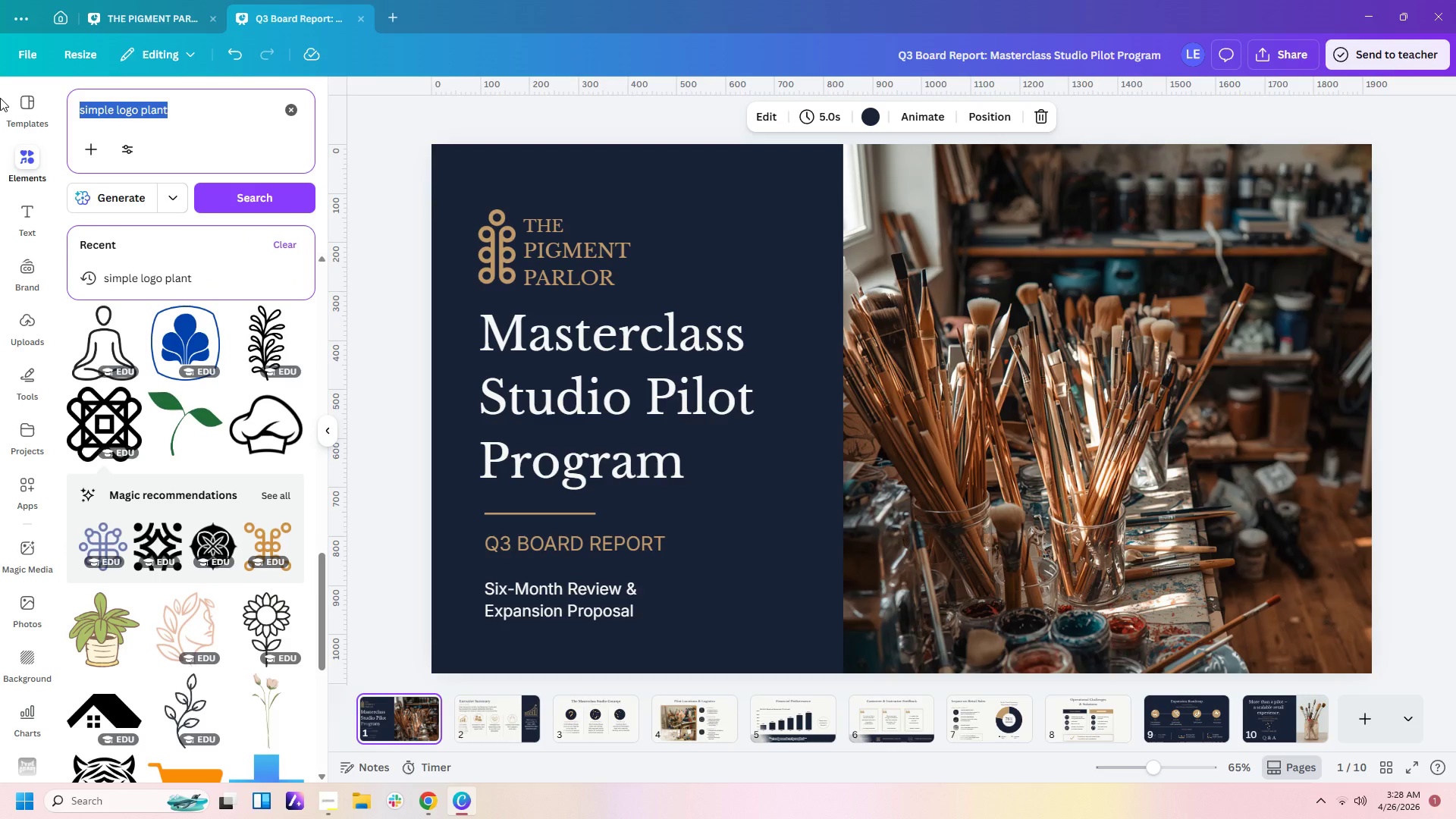 
left_click([327, 804])